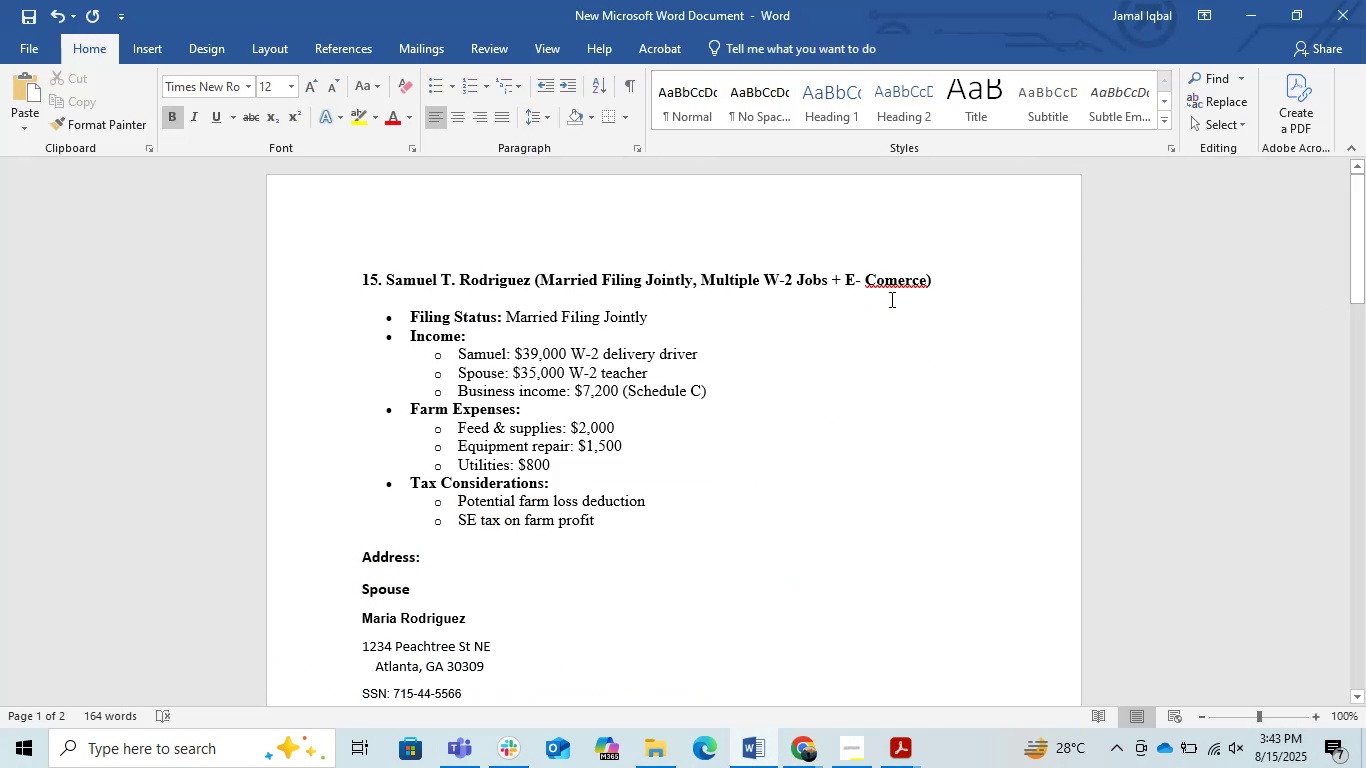 
key(M)
 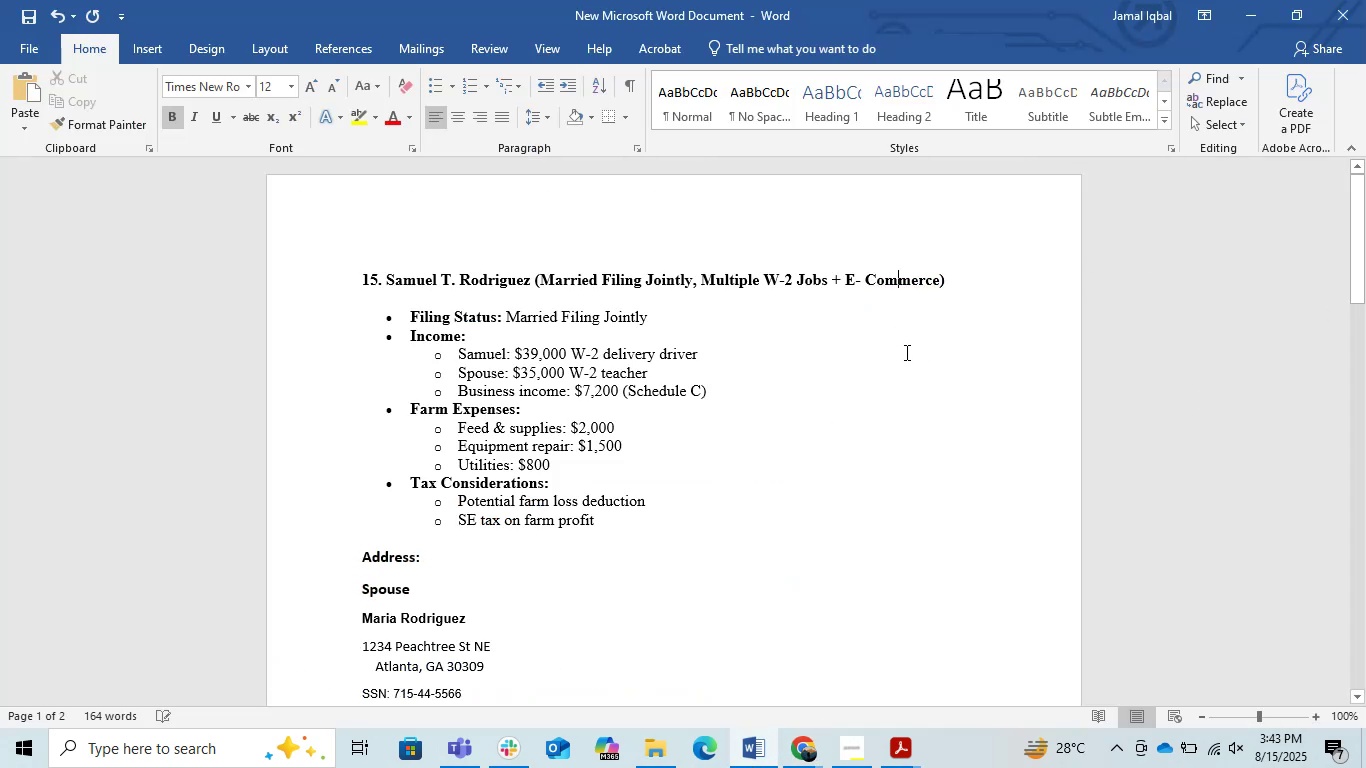 
left_click([905, 352])
 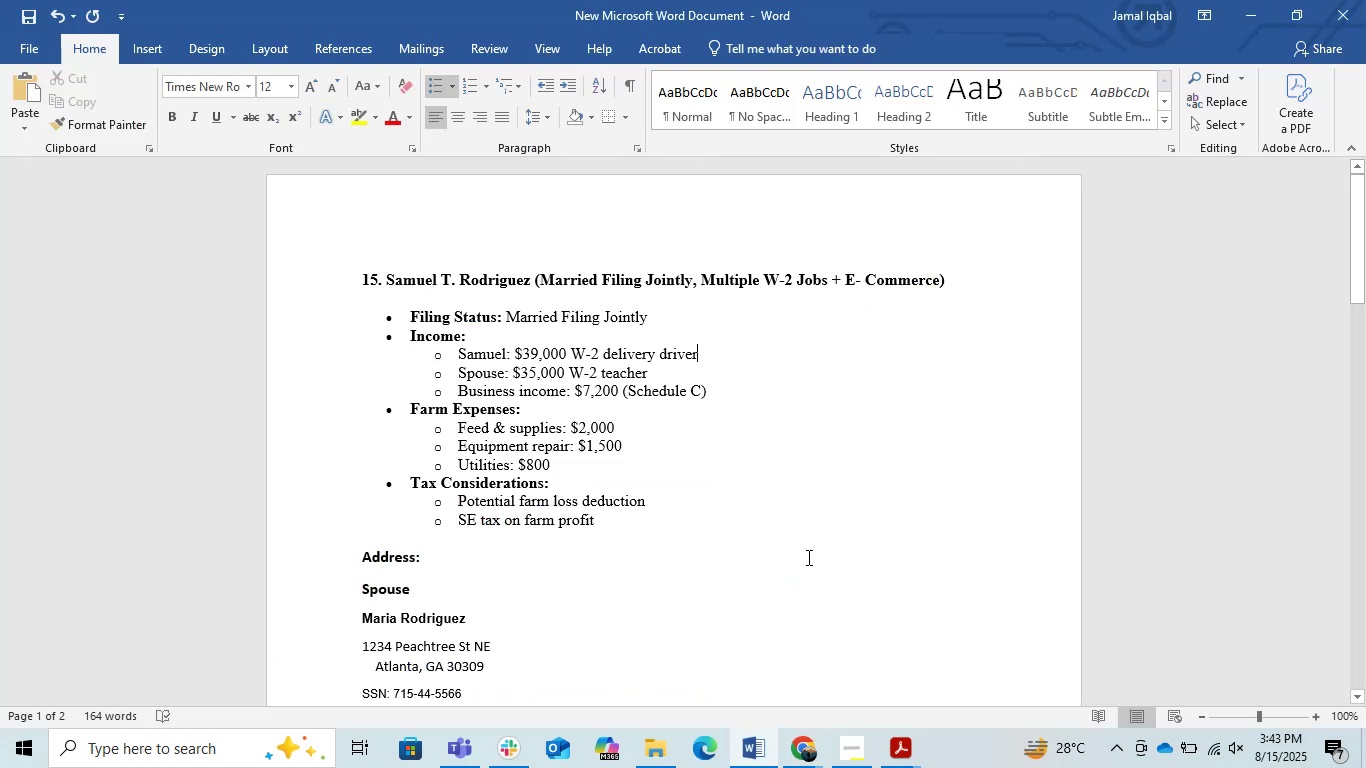 
scroll: coordinate [602, 453], scroll_direction: down, amount: 1.0
 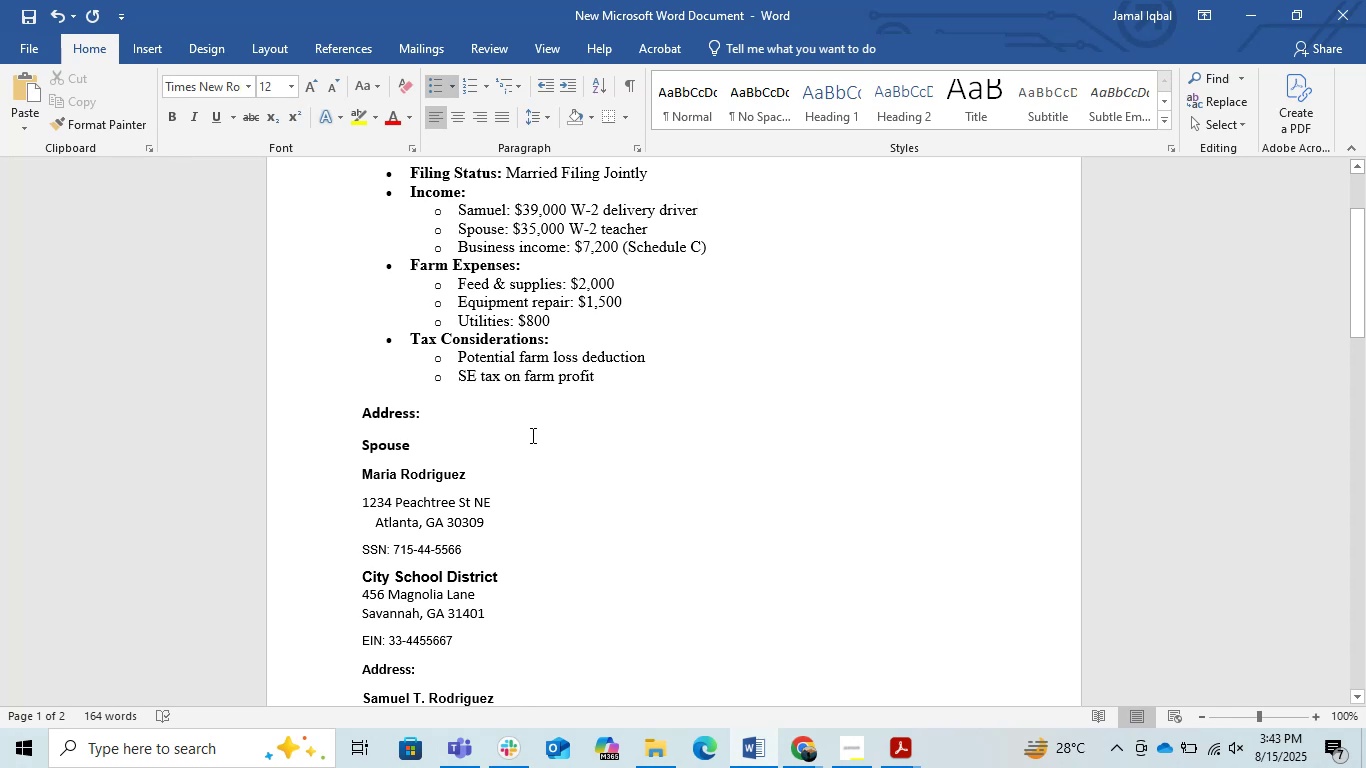 
left_click([551, 381])
 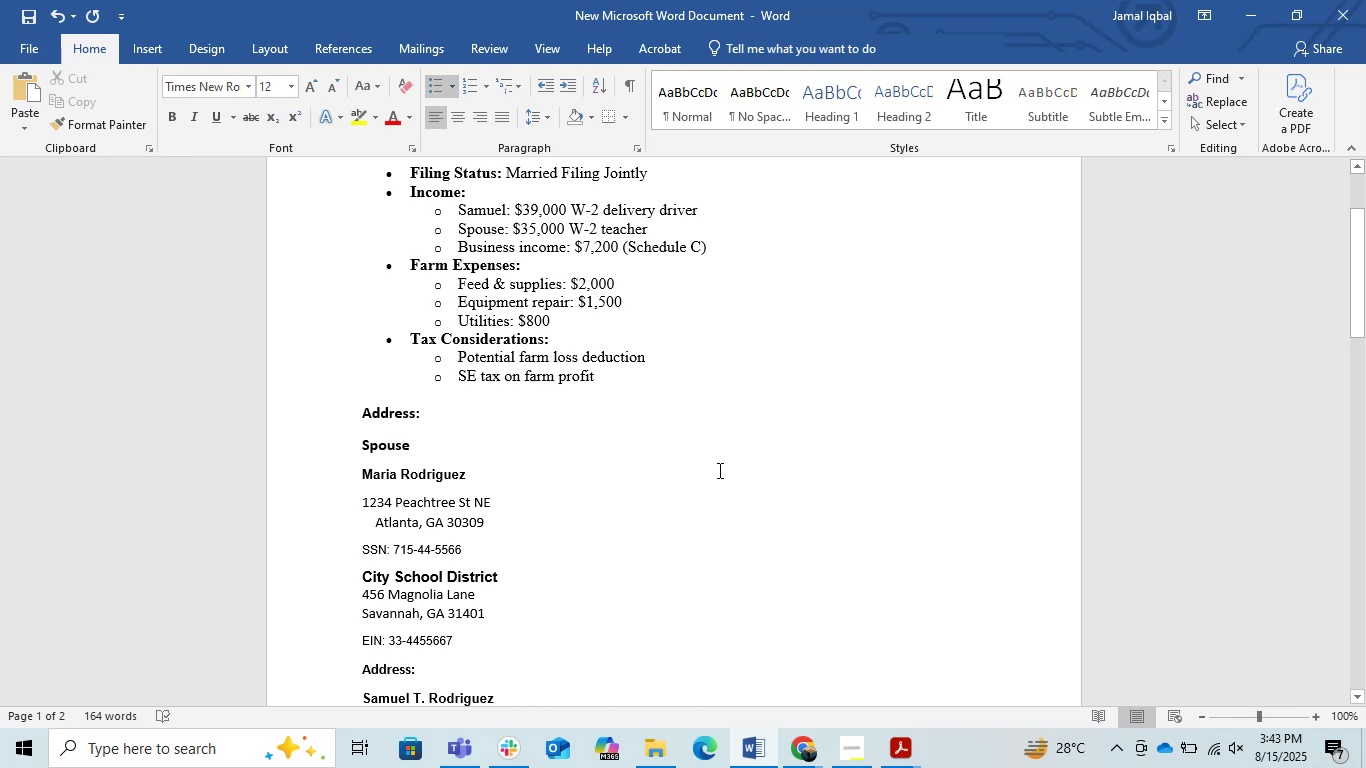 
key(Backspace)
key(Backspace)
key(Backspace)
key(Backspace)
type(Business)
 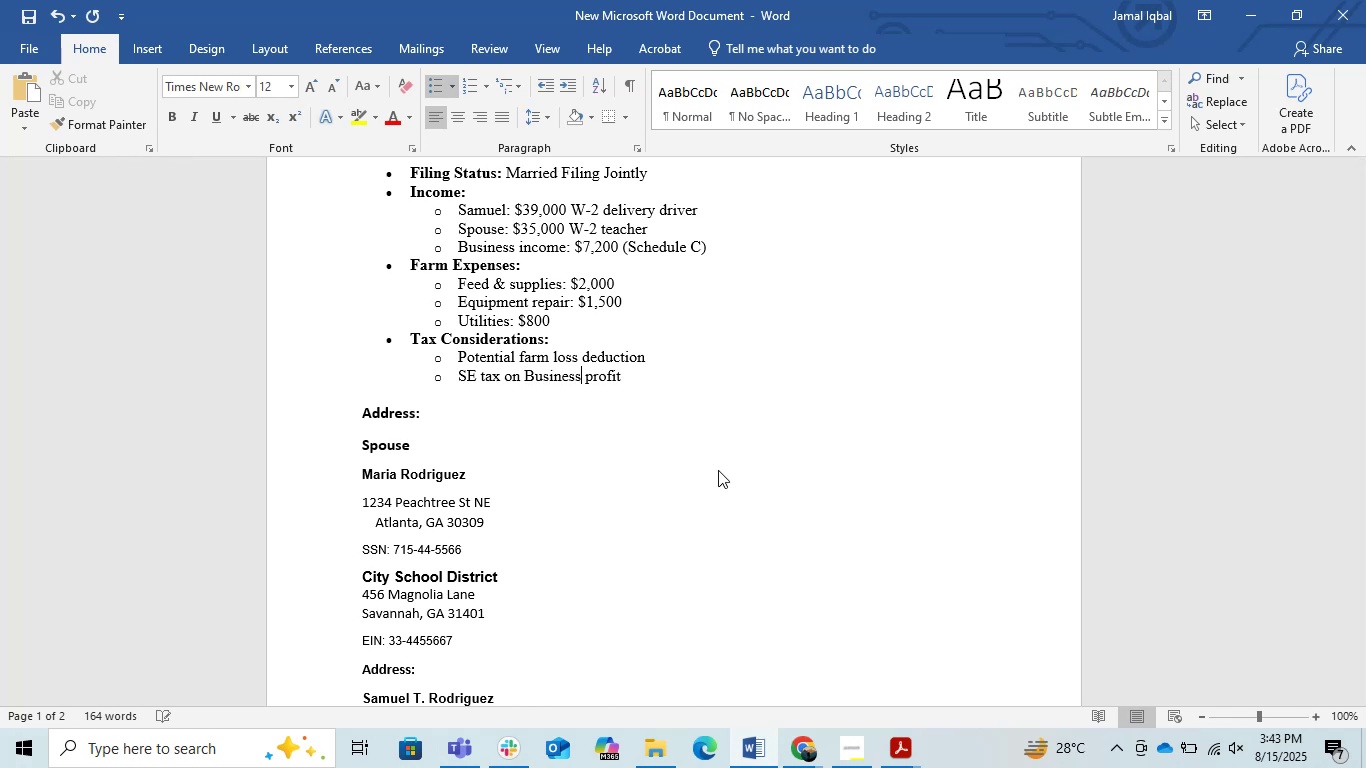 
wait(5.7)
 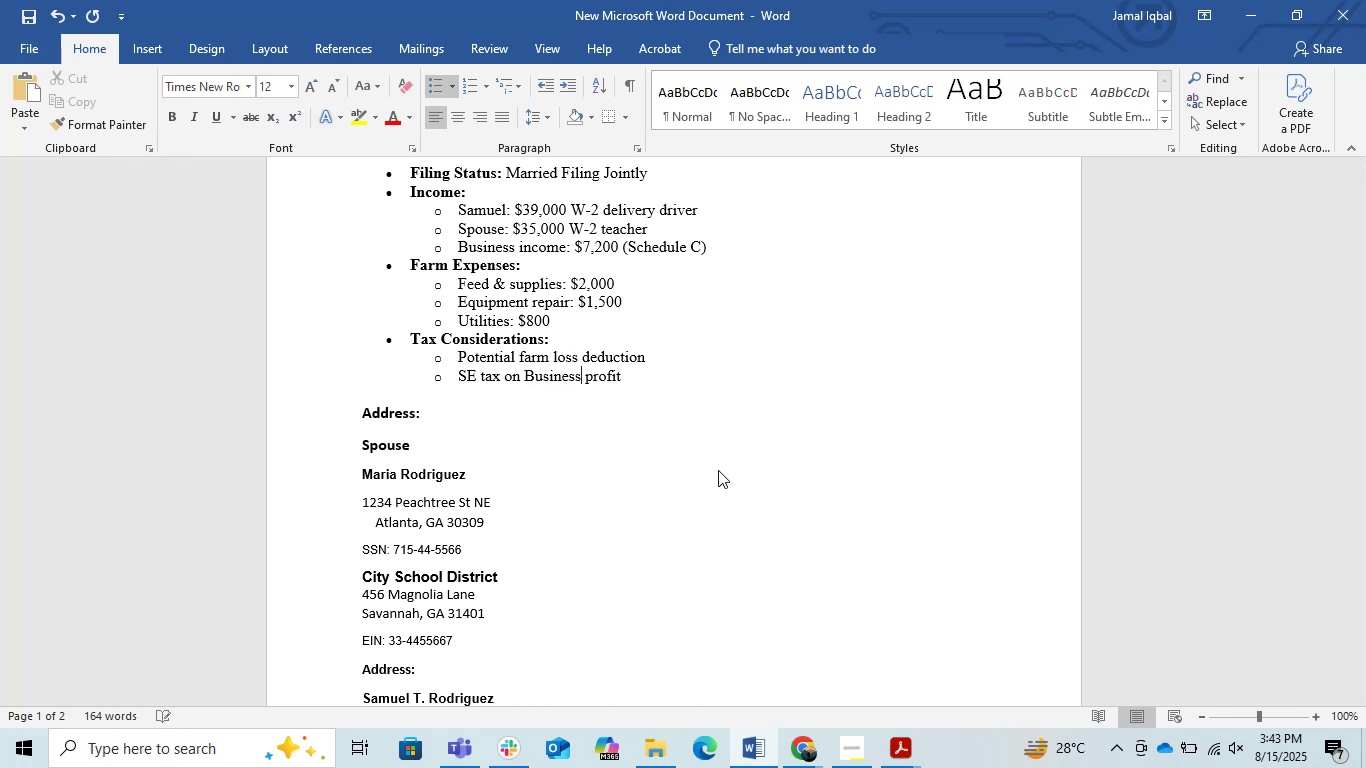 
scroll: coordinate [630, 491], scroll_direction: up, amount: 3.0
 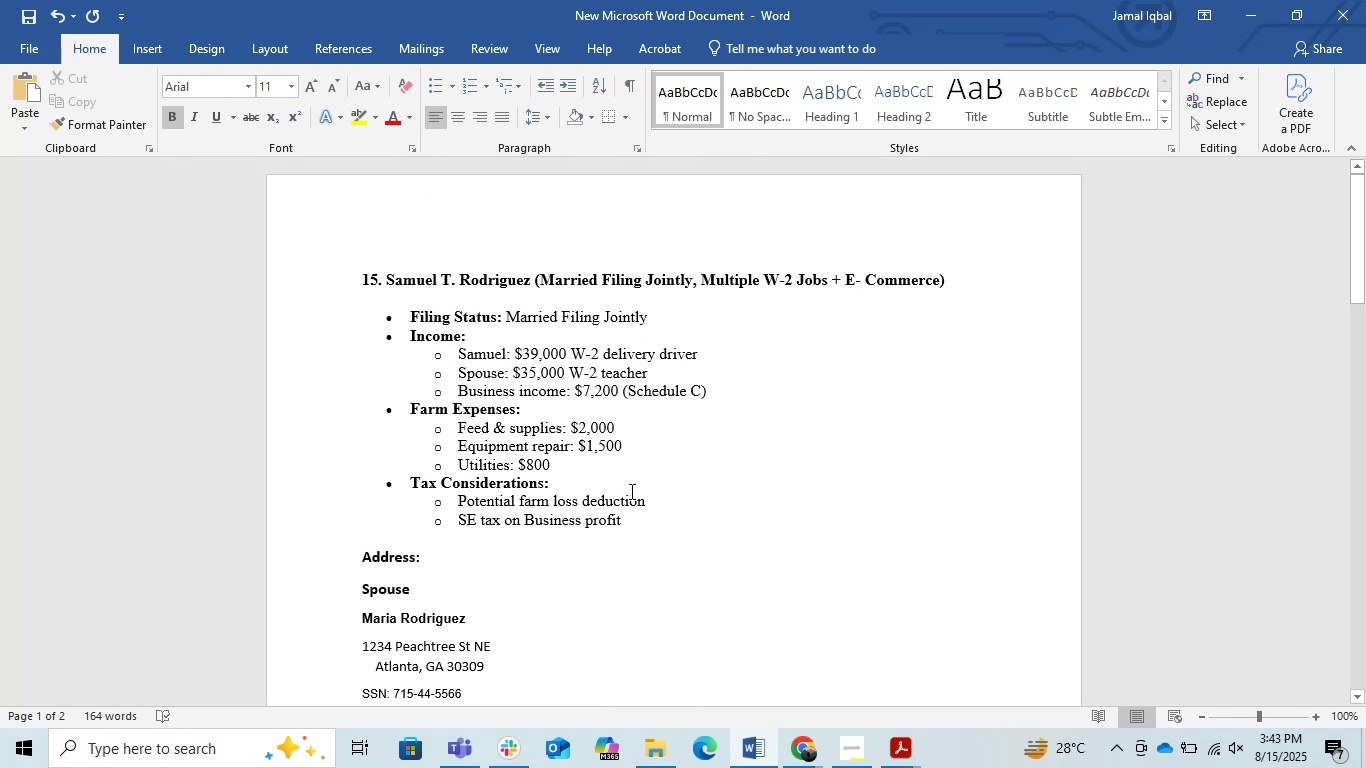 
scroll: coordinate [630, 491], scroll_direction: down, amount: 1.0
 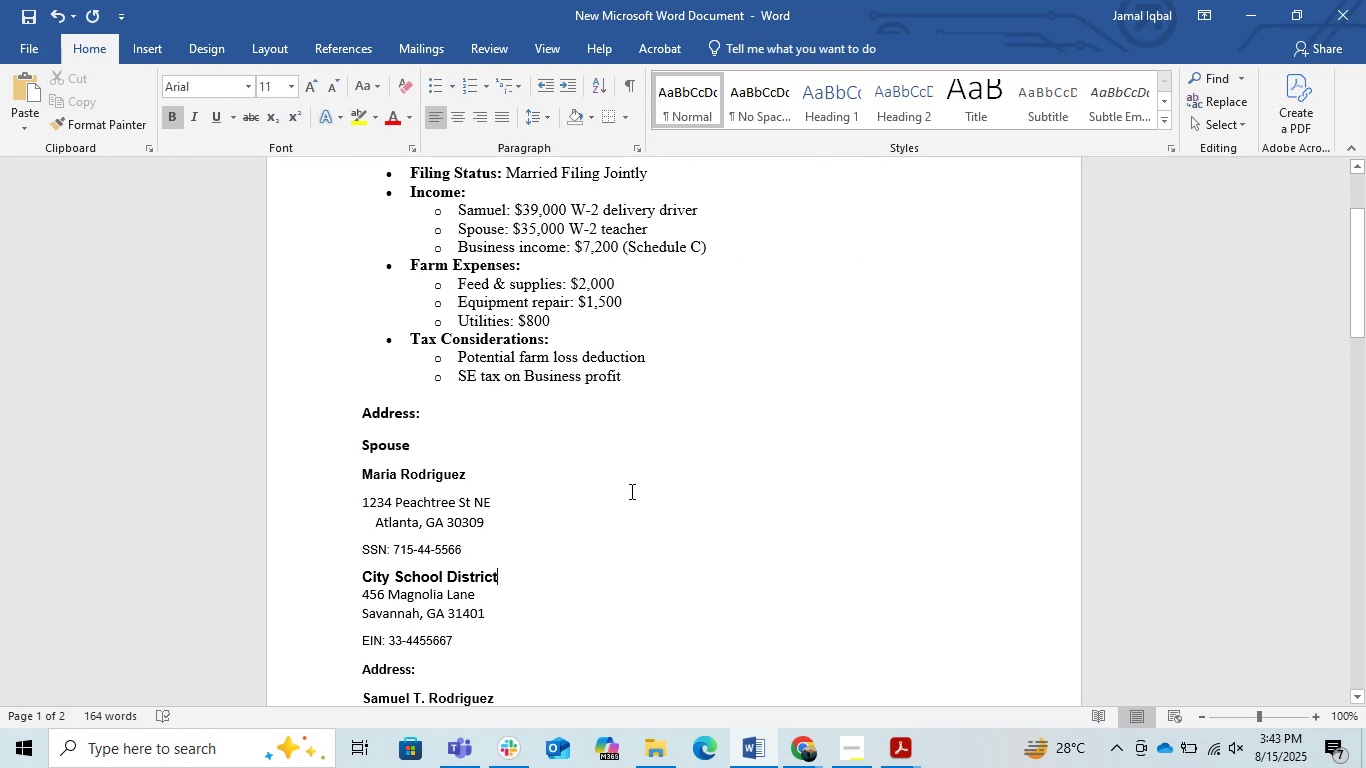 
scroll: coordinate [630, 491], scroll_direction: up, amount: 1.0
 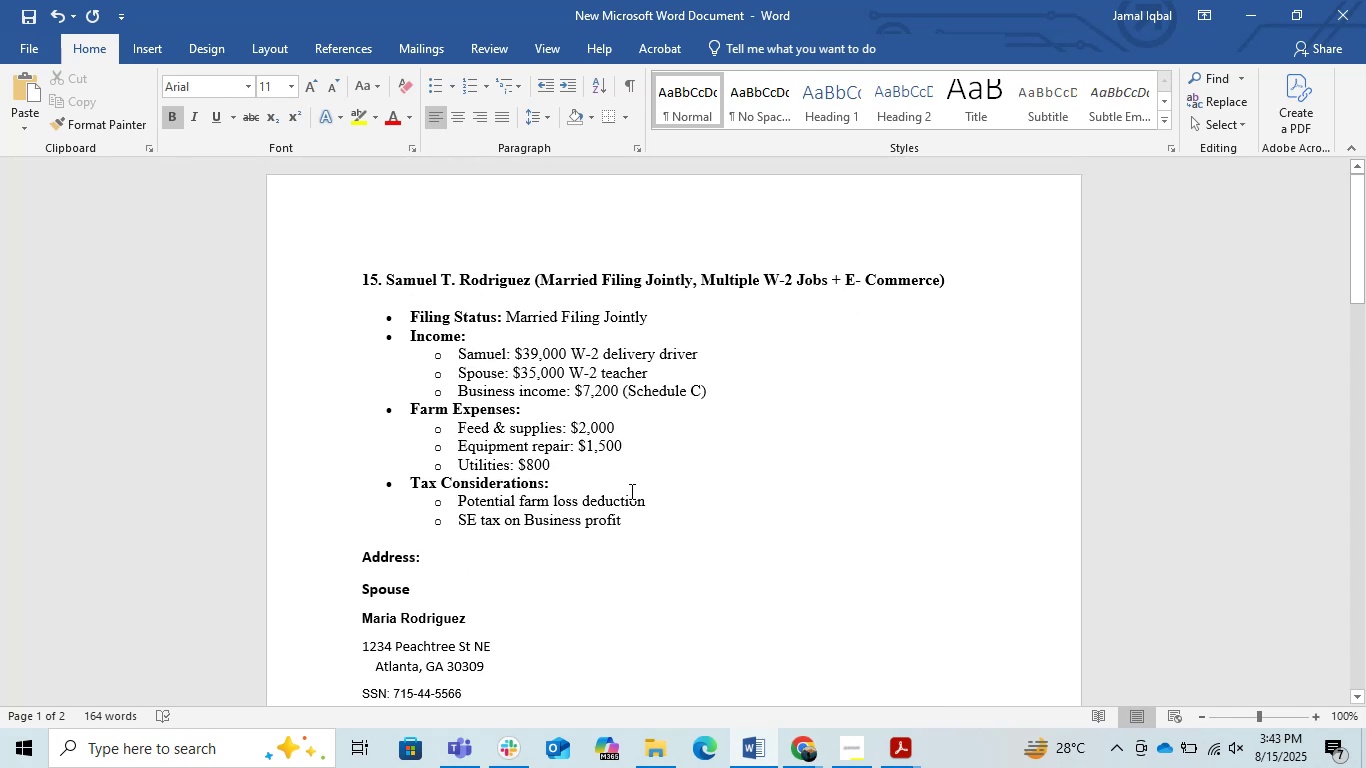 
scroll: coordinate [630, 491], scroll_direction: none, amount: 0.0
 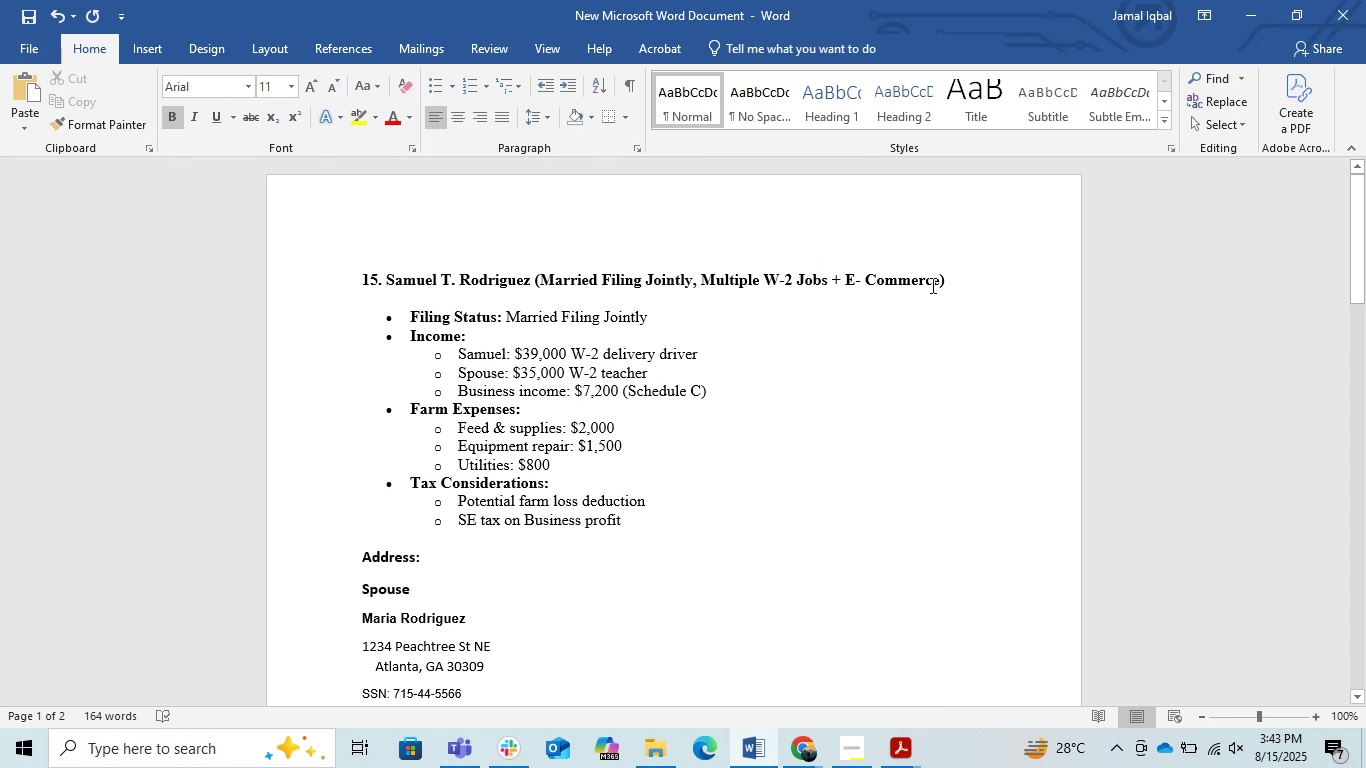 
left_click([940, 282])
 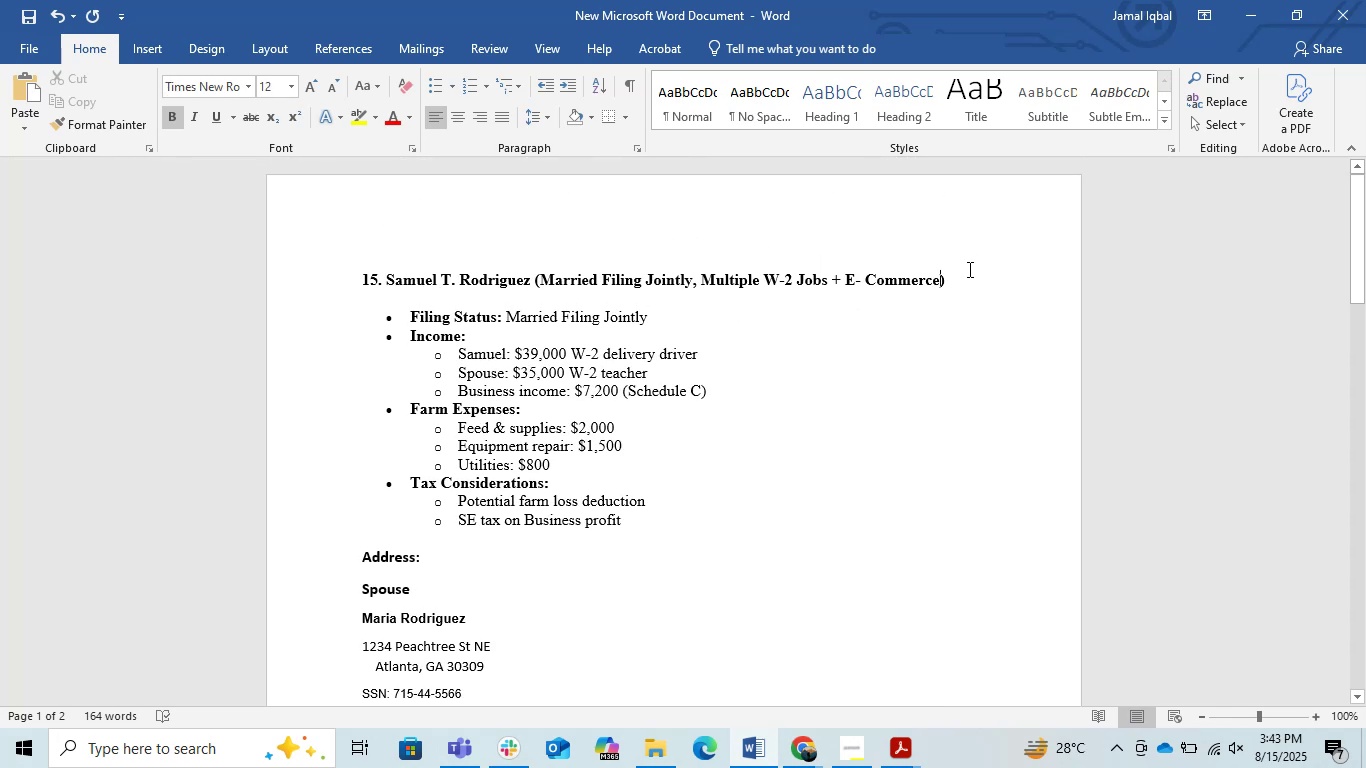 
type( Business)
 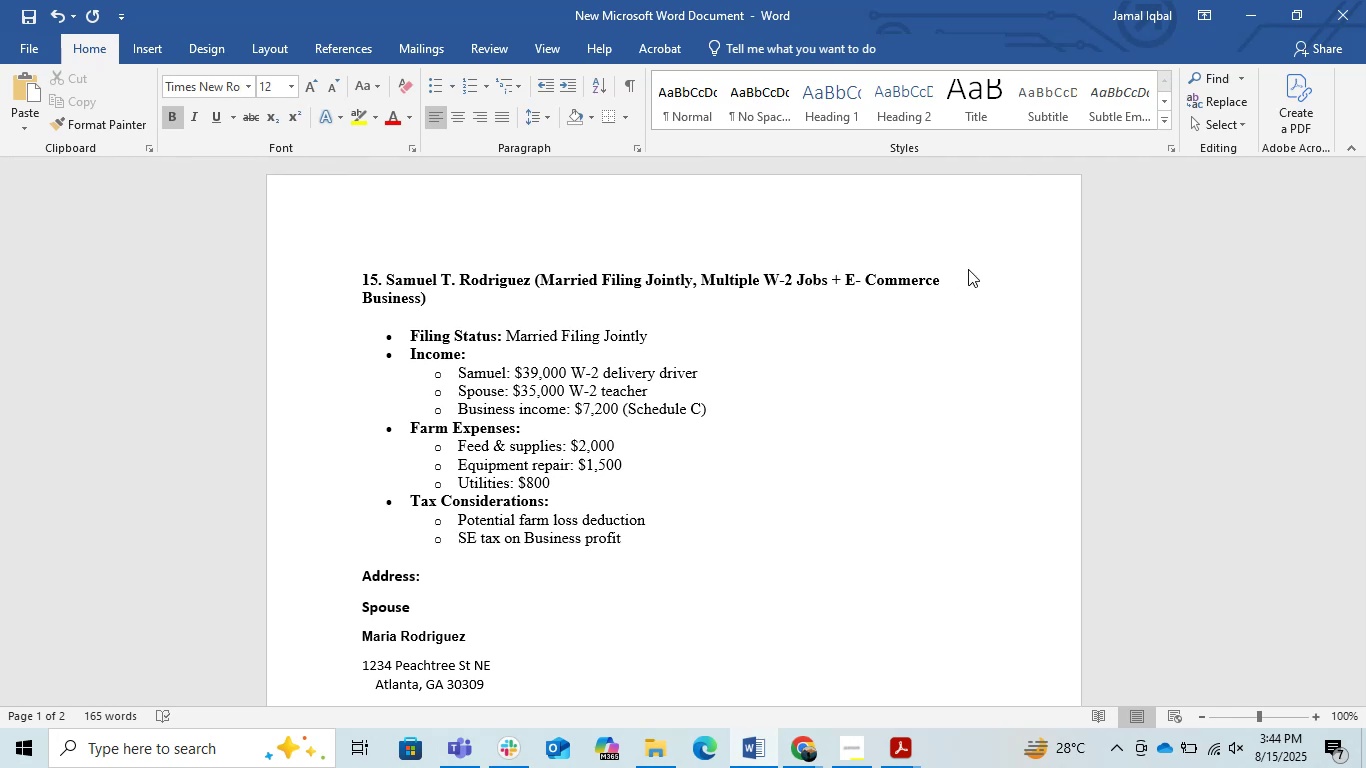 
key(ArrowDown)
 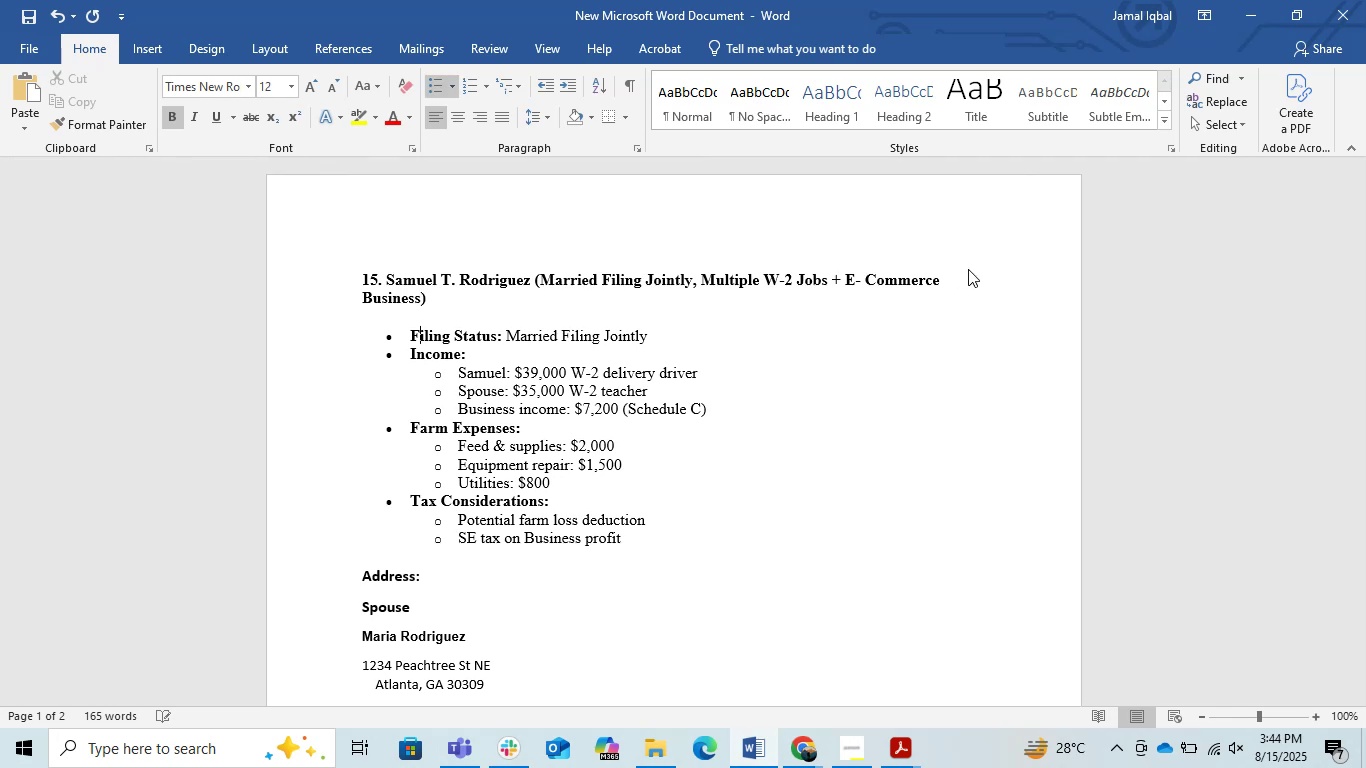 
key(ArrowUp)
 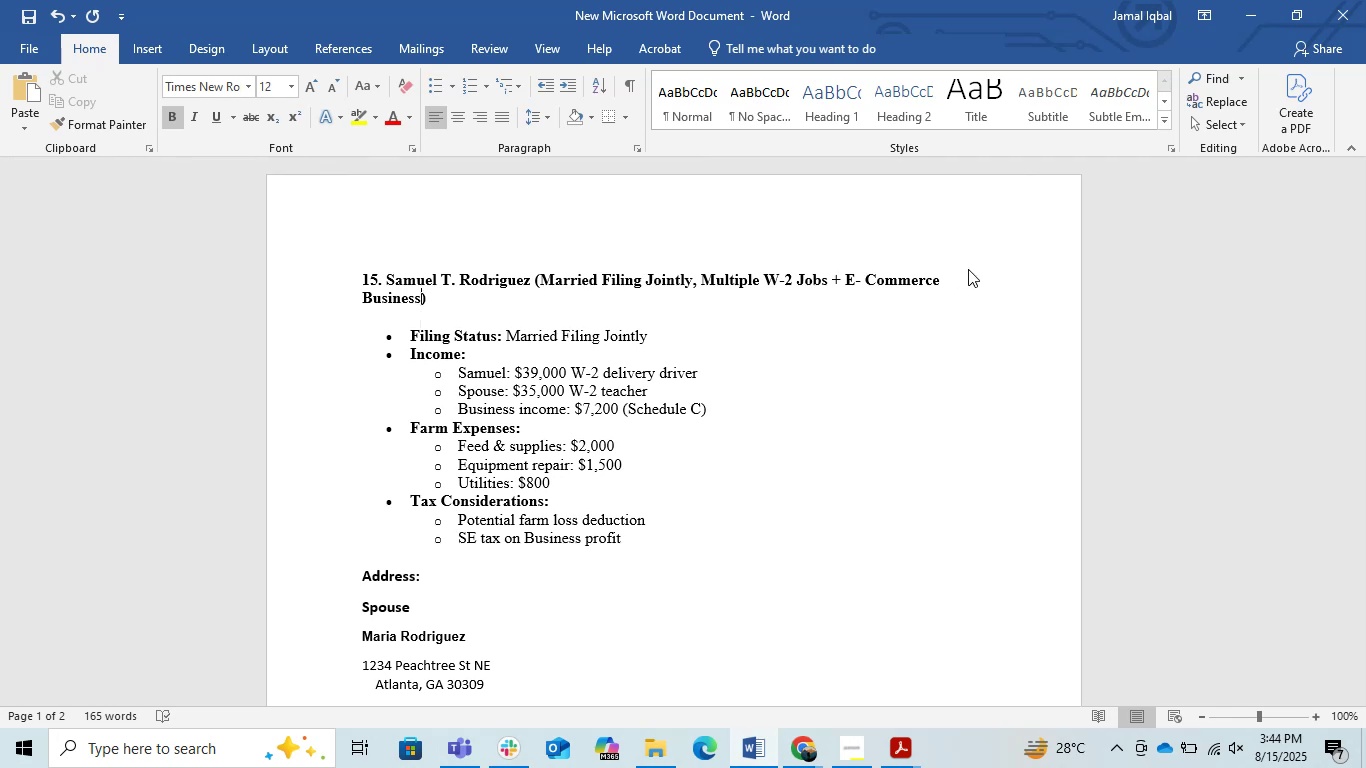 
key(ArrowLeft)
 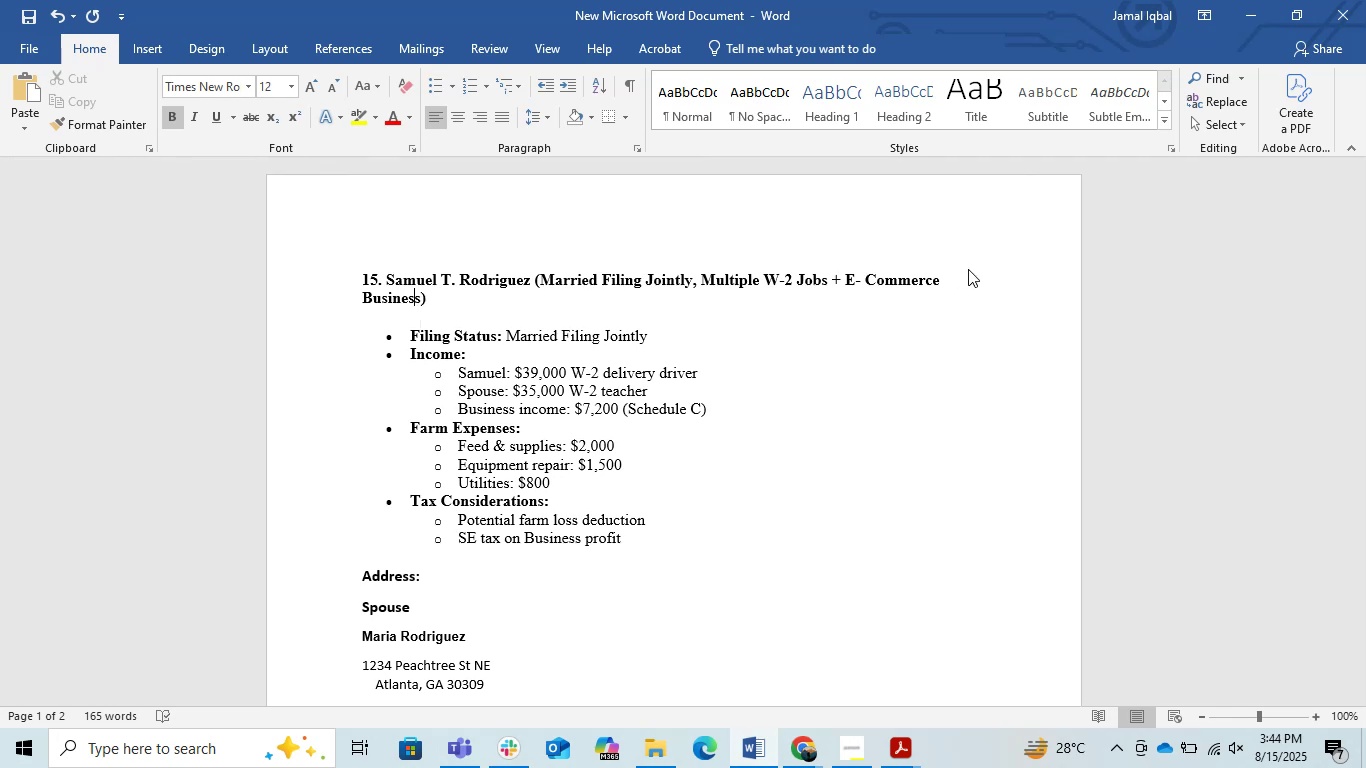 
key(ArrowUp)
 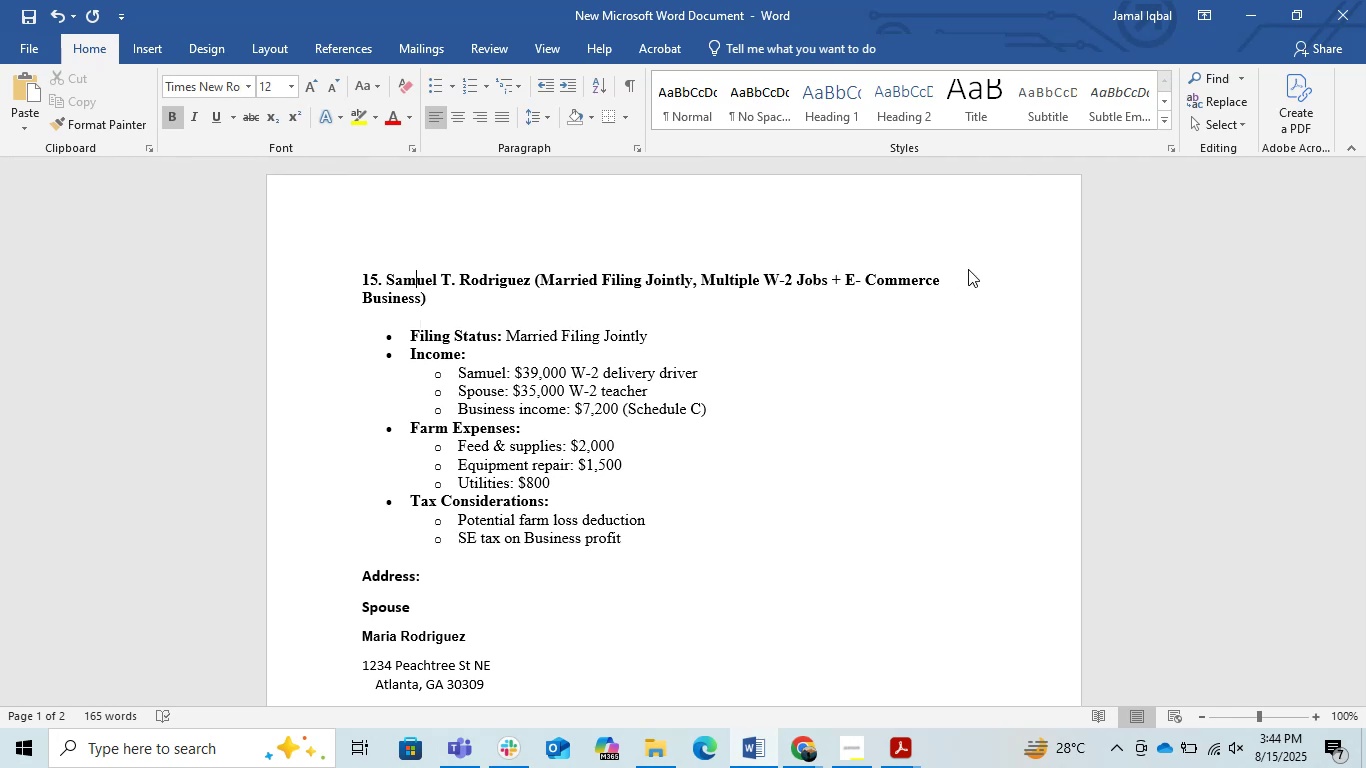 
key(ArrowLeft)
 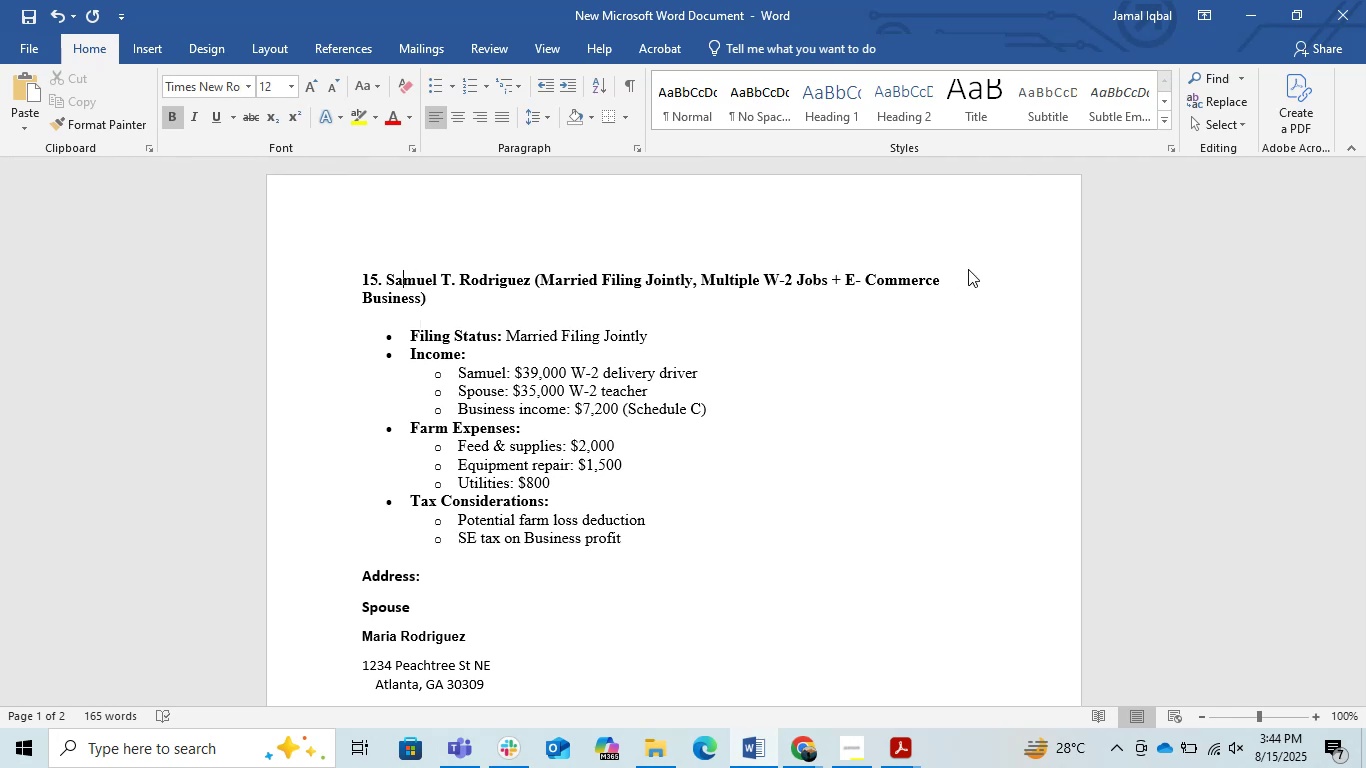 
key(ArrowLeft)
 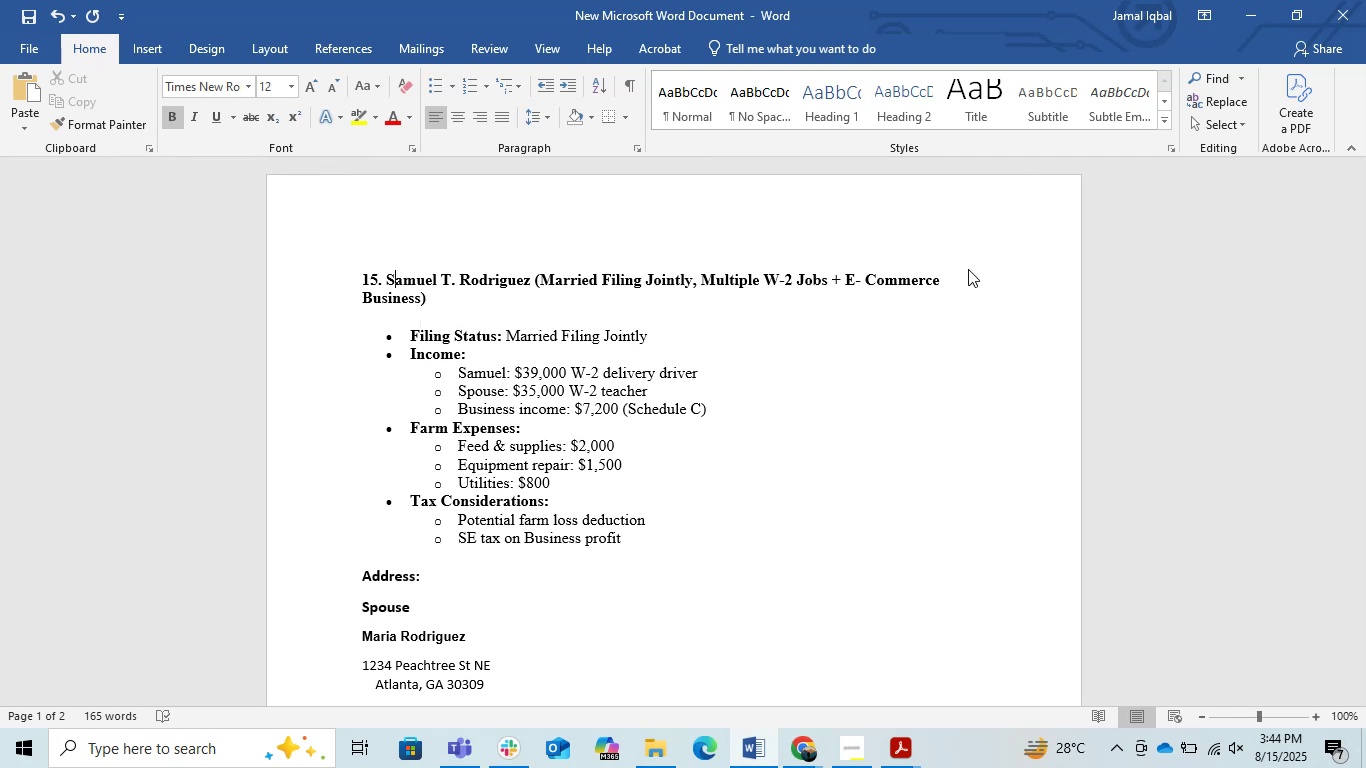 
key(ArrowLeft)
 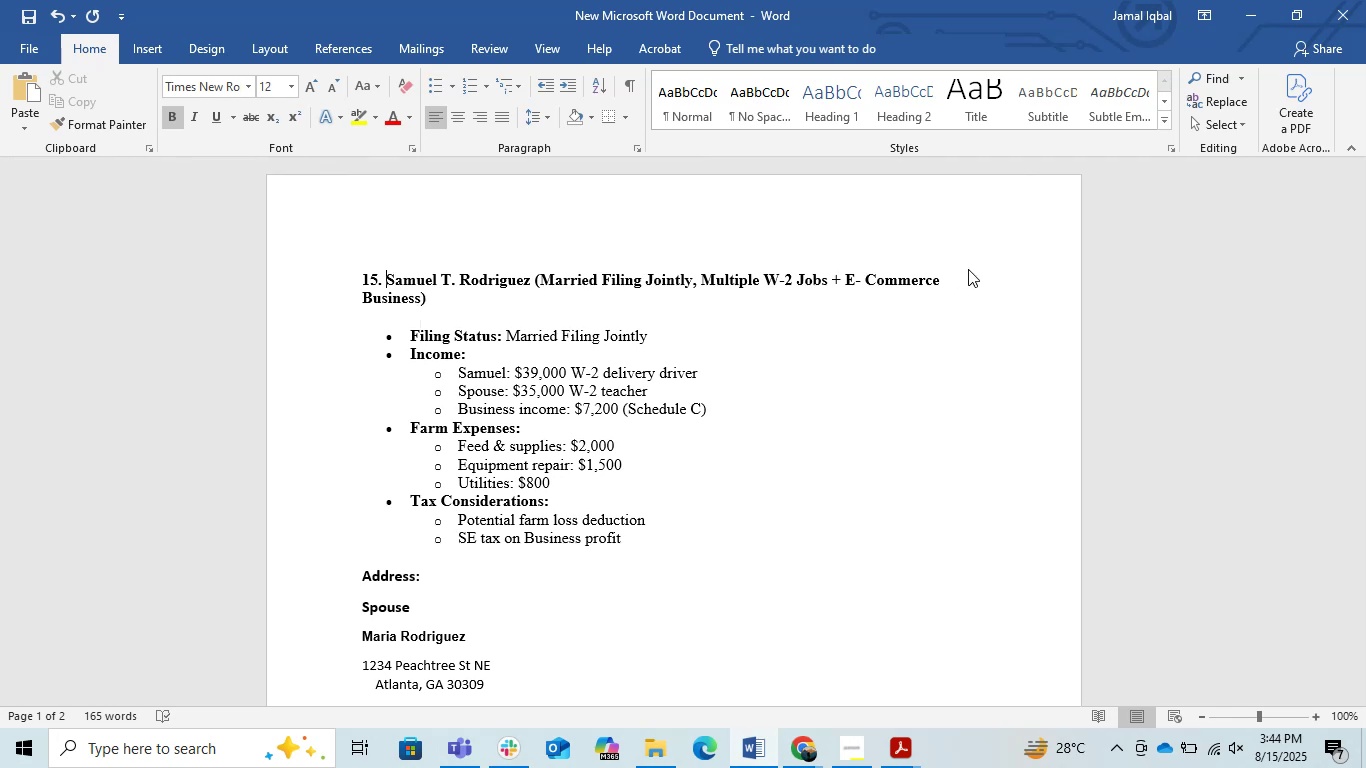 
key(ArrowLeft)
 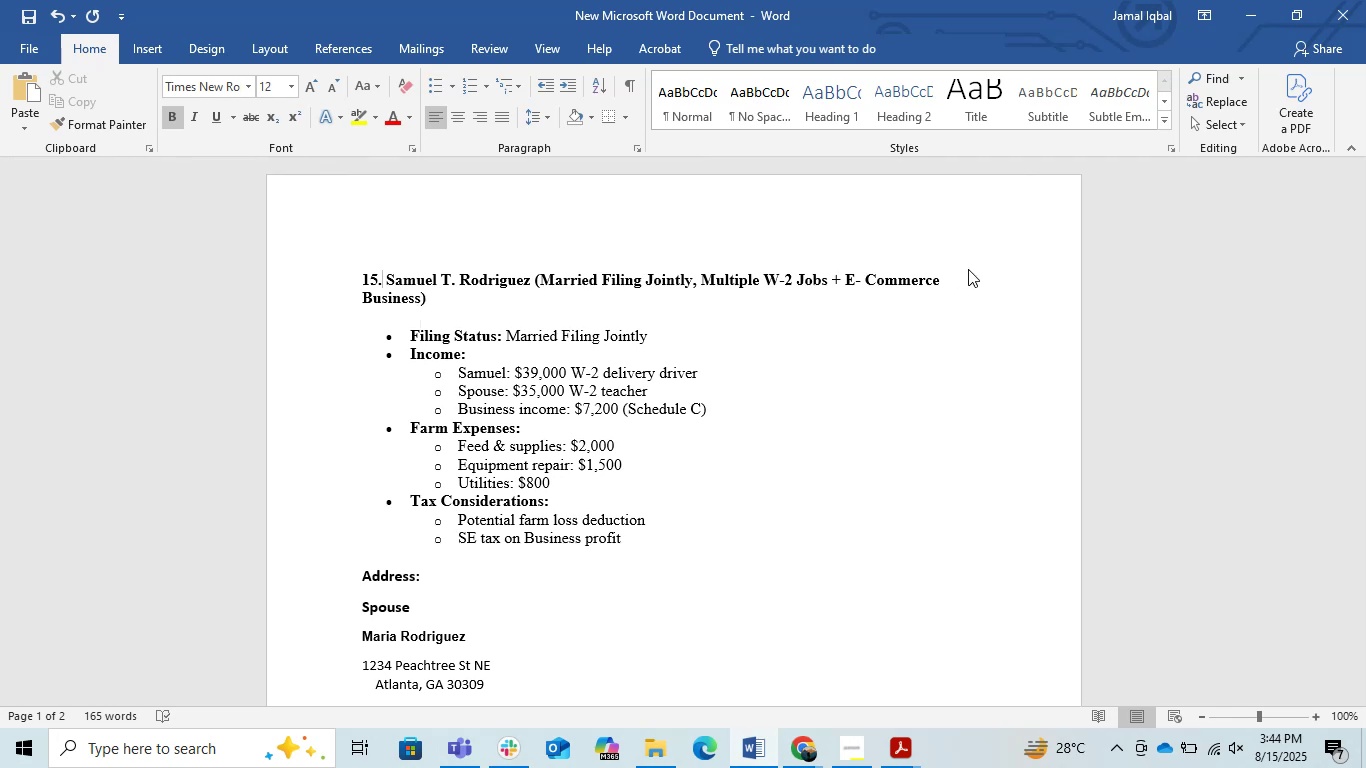 
key(ArrowRight)
 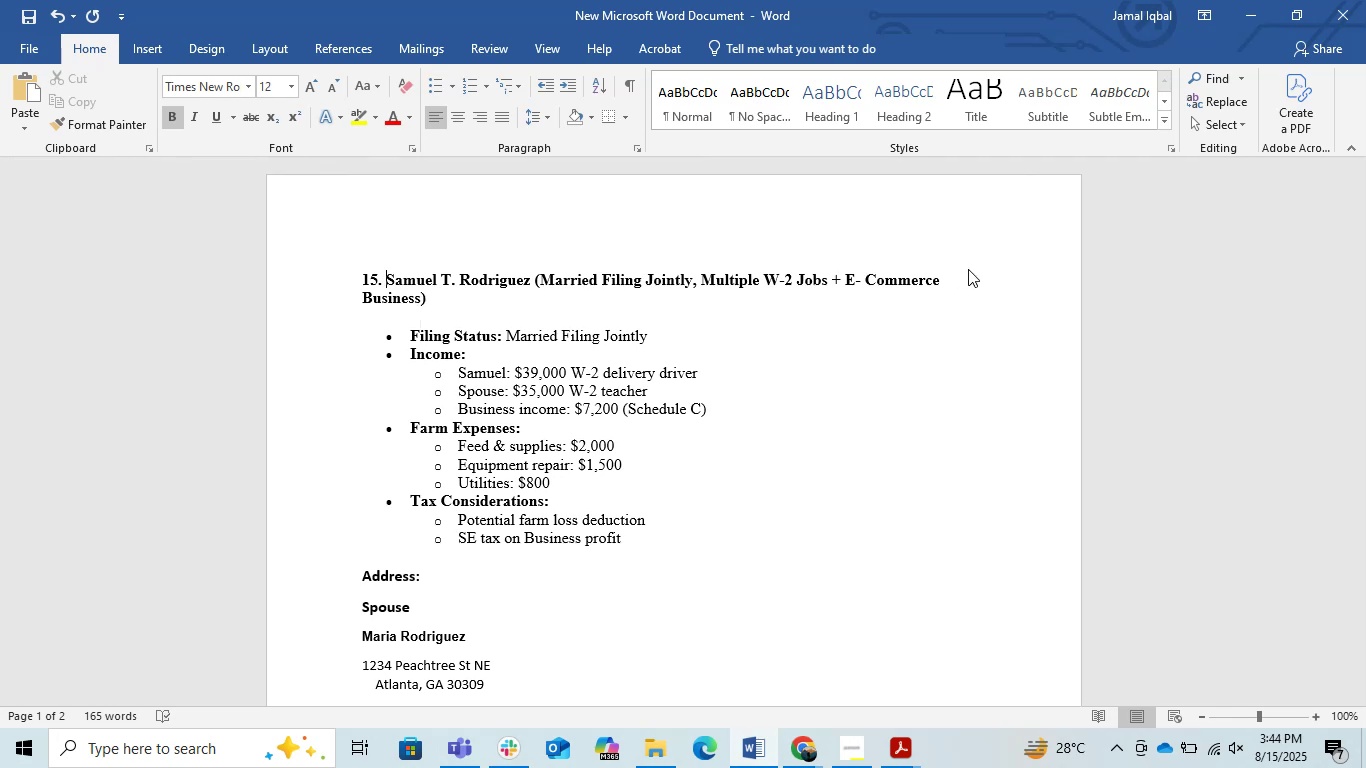 
hold_key(key=ArrowRight, duration=1.12)
 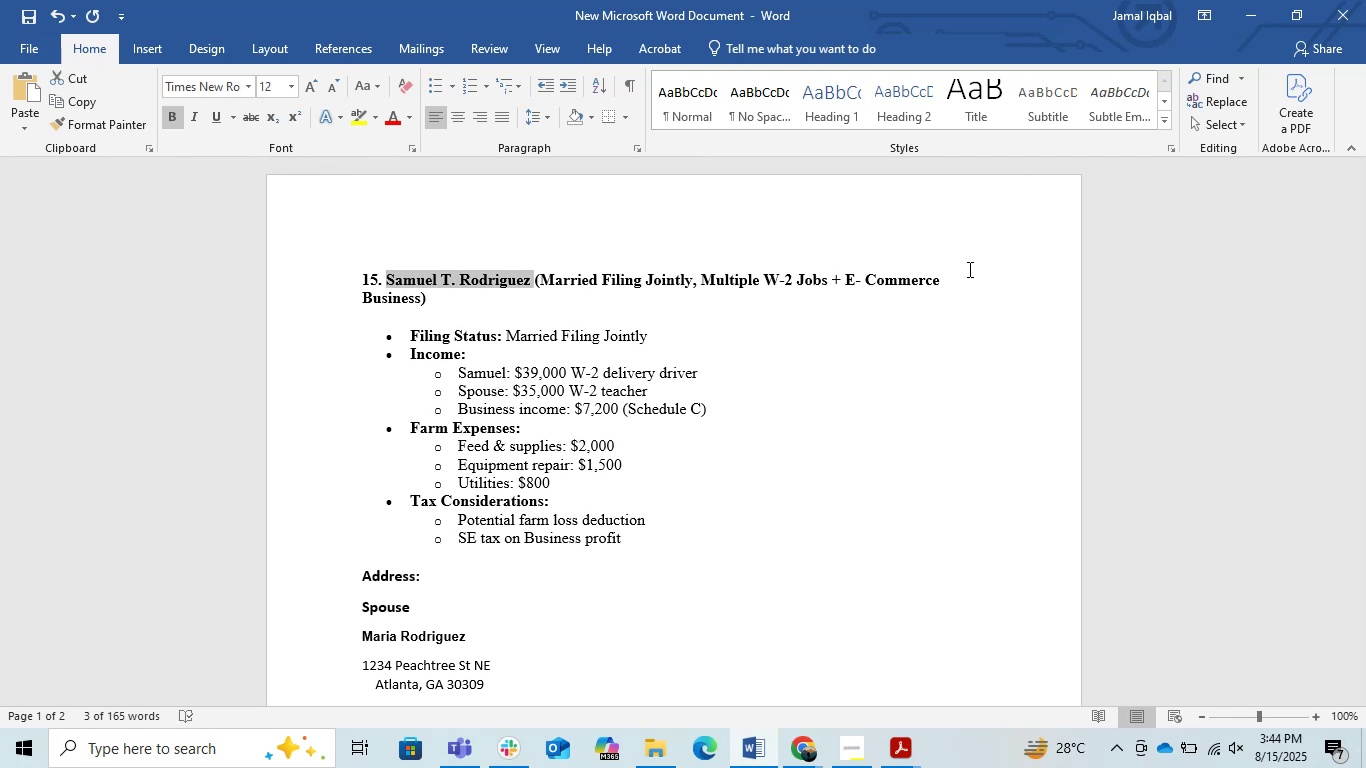 
key(Shift+ArrowRight)
 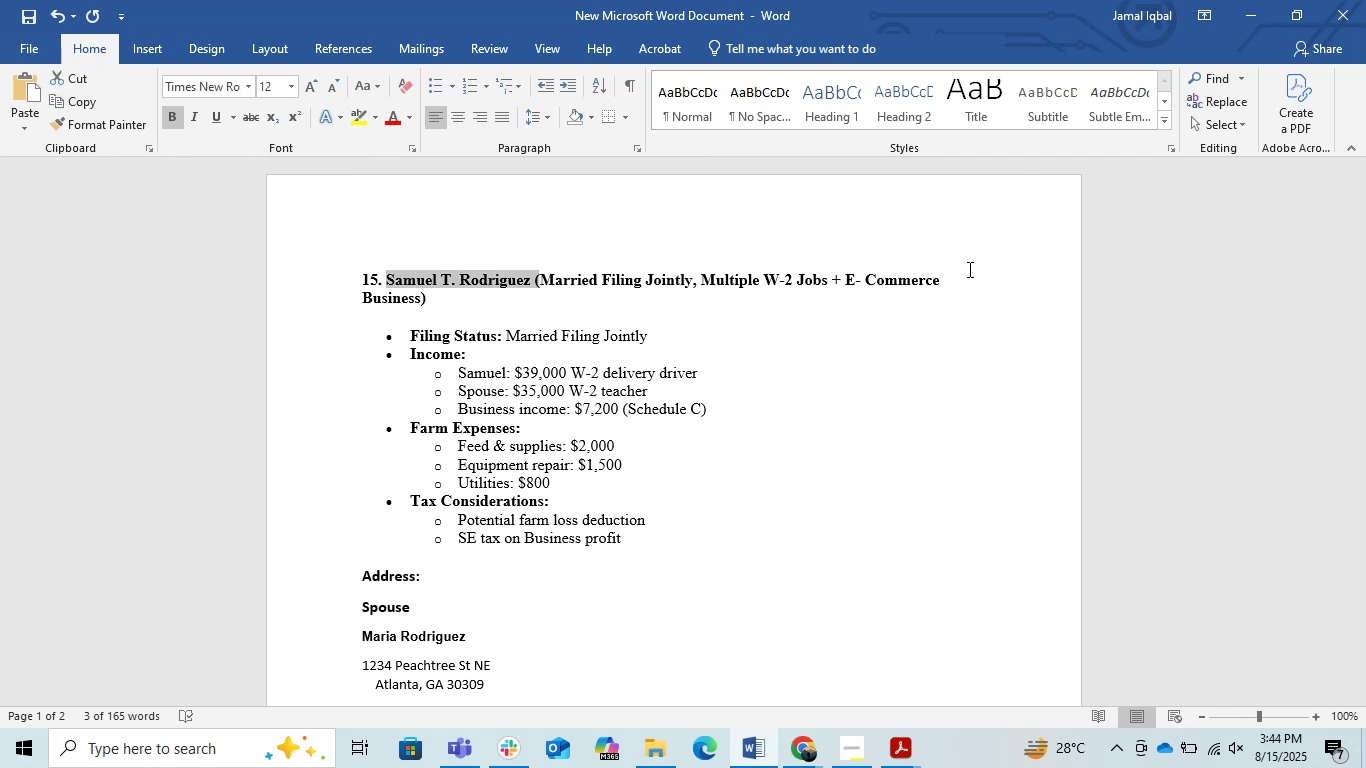 
key(Shift+ArrowRight)
 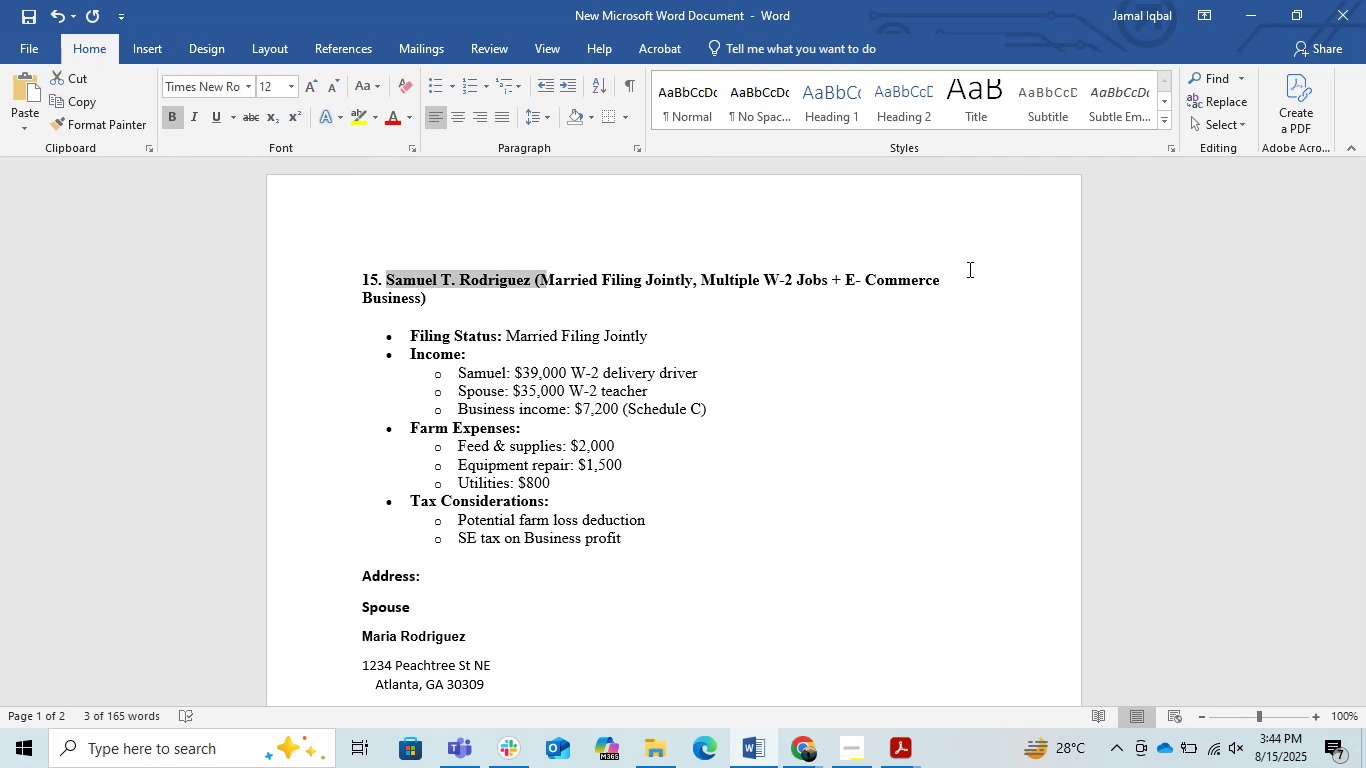 
hold_key(key=ArrowRight, duration=1.49)
 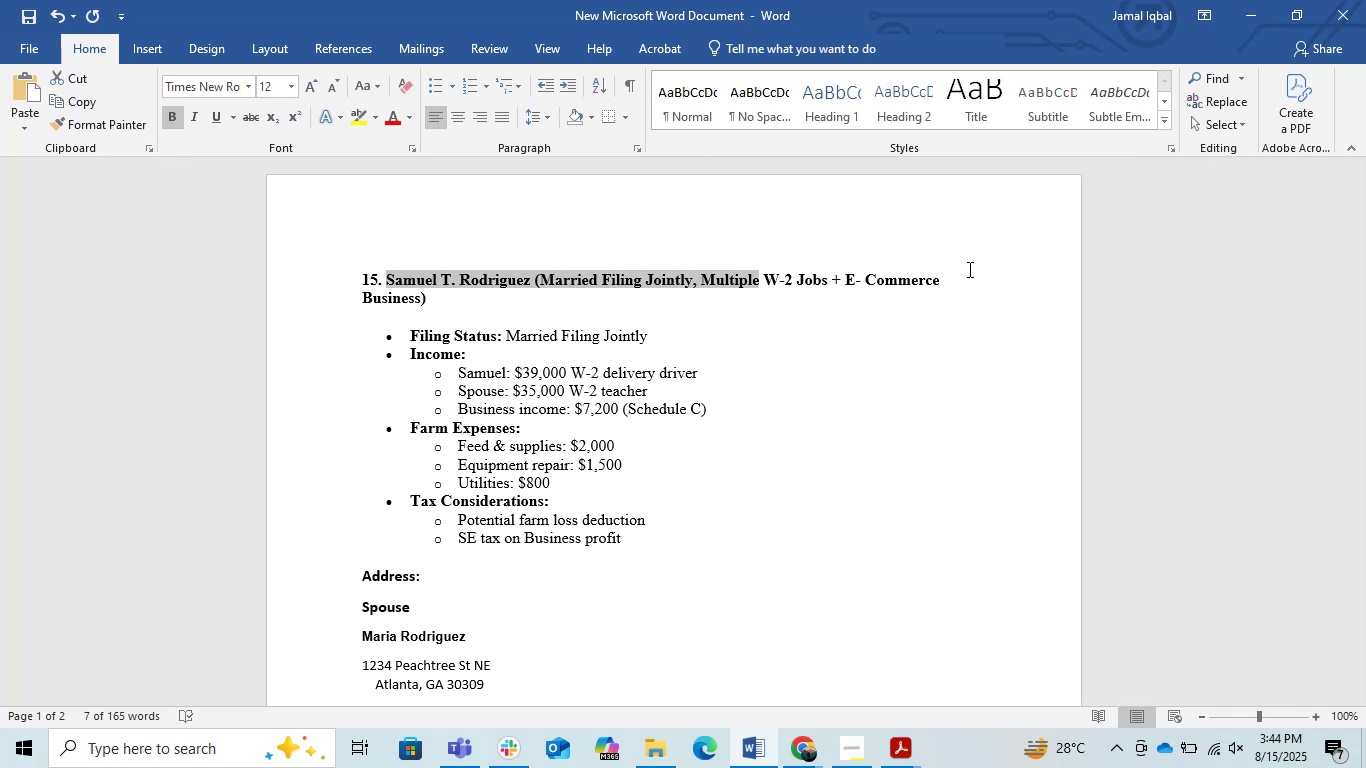 
key(Shift+ArrowRight)
 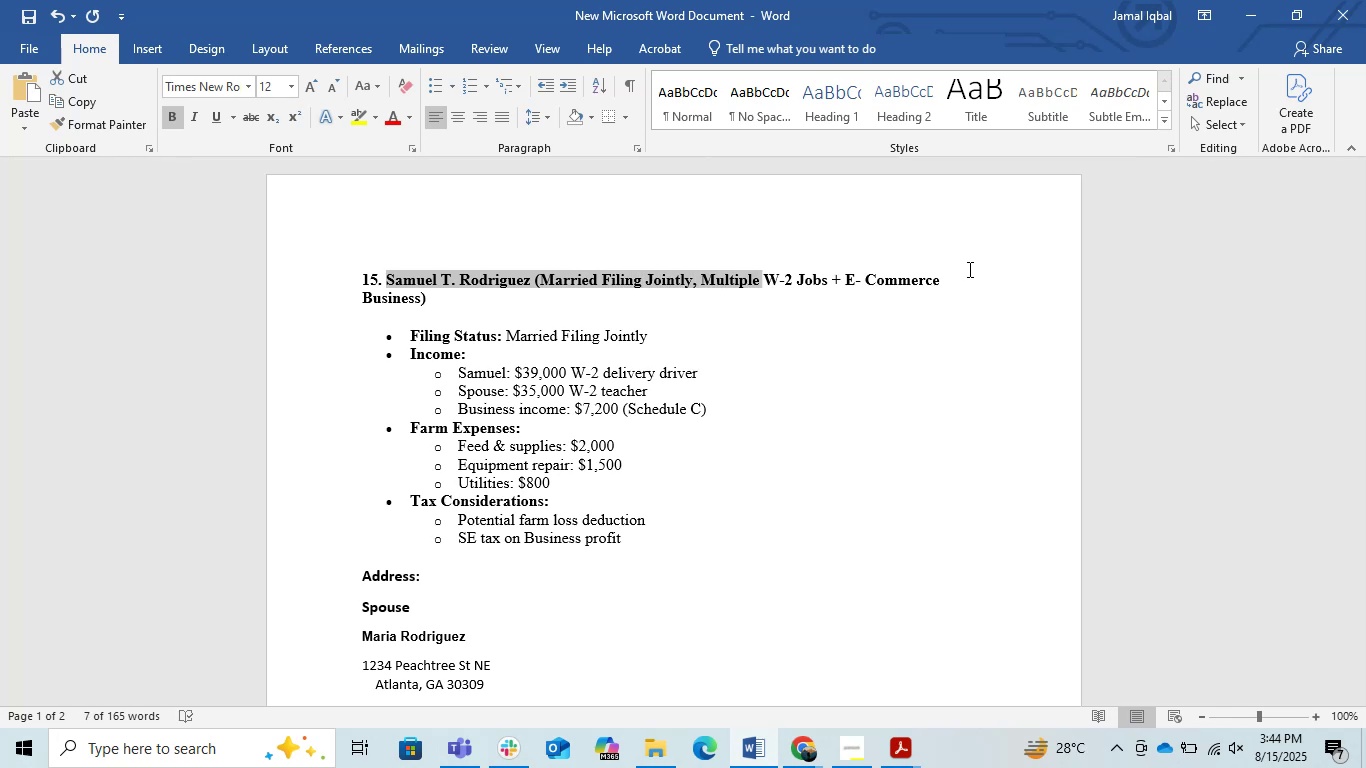 
hold_key(key=ArrowRight, duration=0.96)
 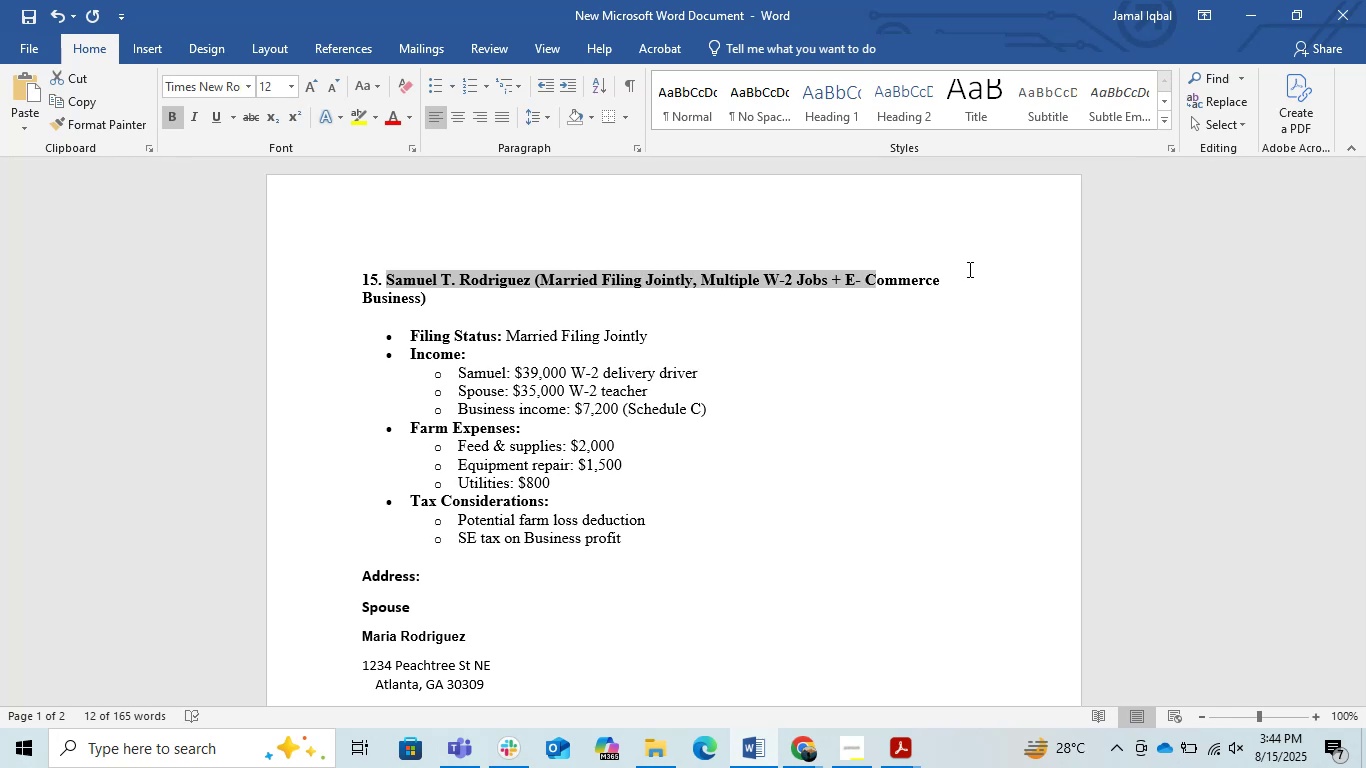 
key(Shift+ArrowRight)
 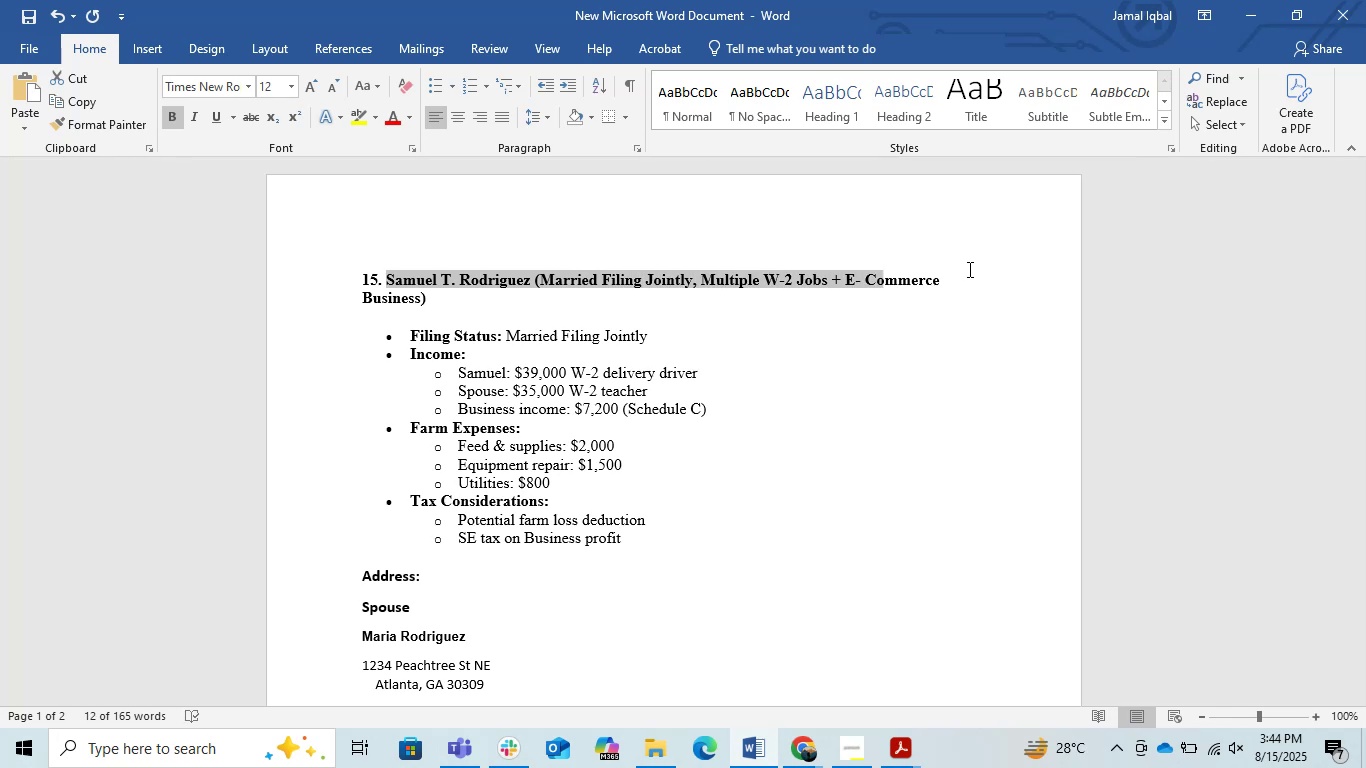 
key(Shift+ArrowRight)
 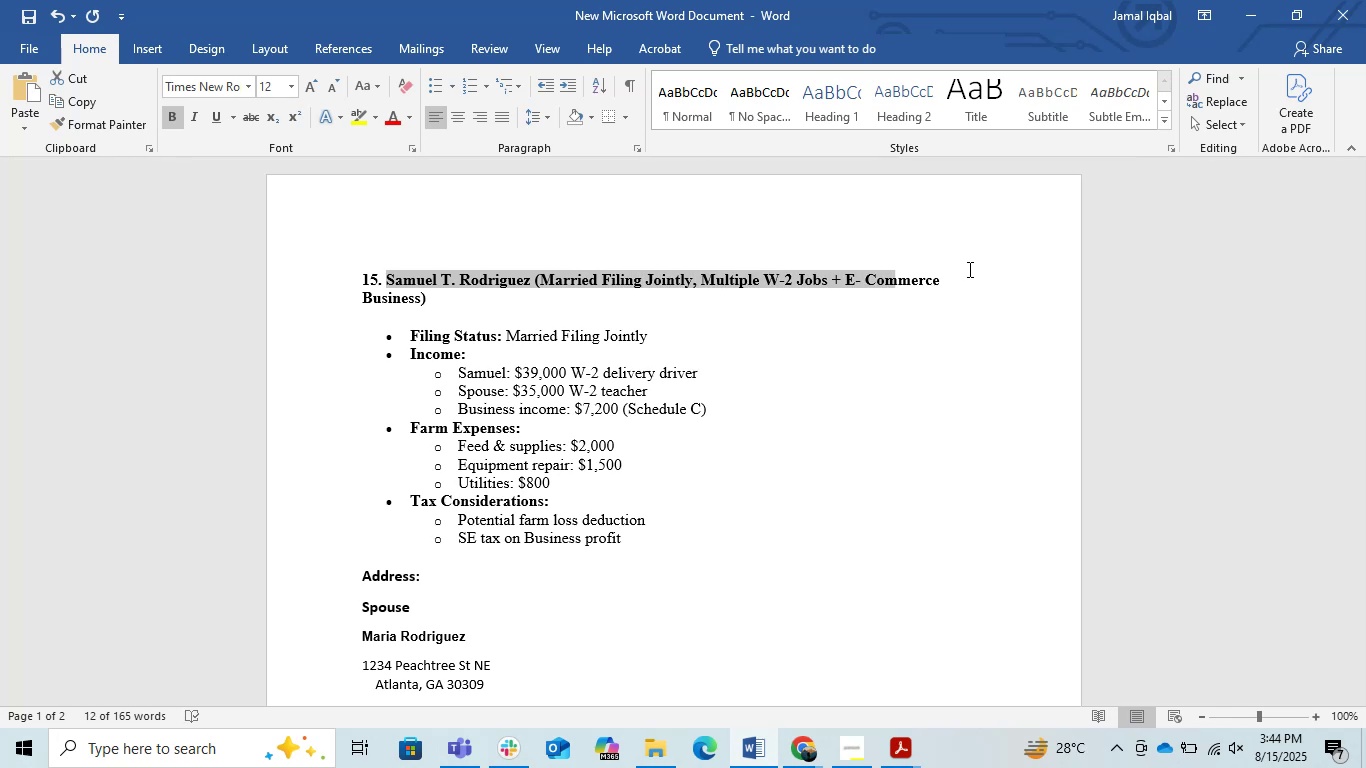 
key(Shift+ArrowRight)
 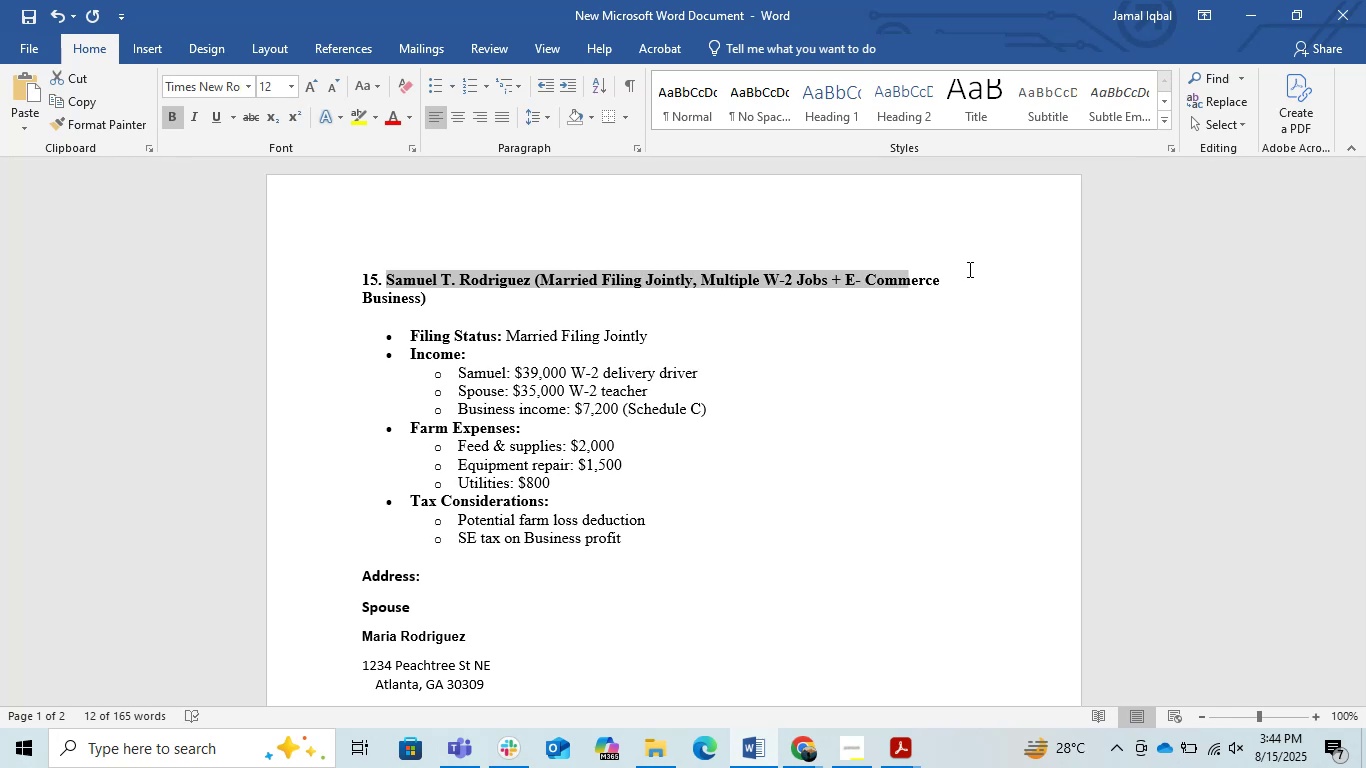 
key(Shift+ArrowRight)
 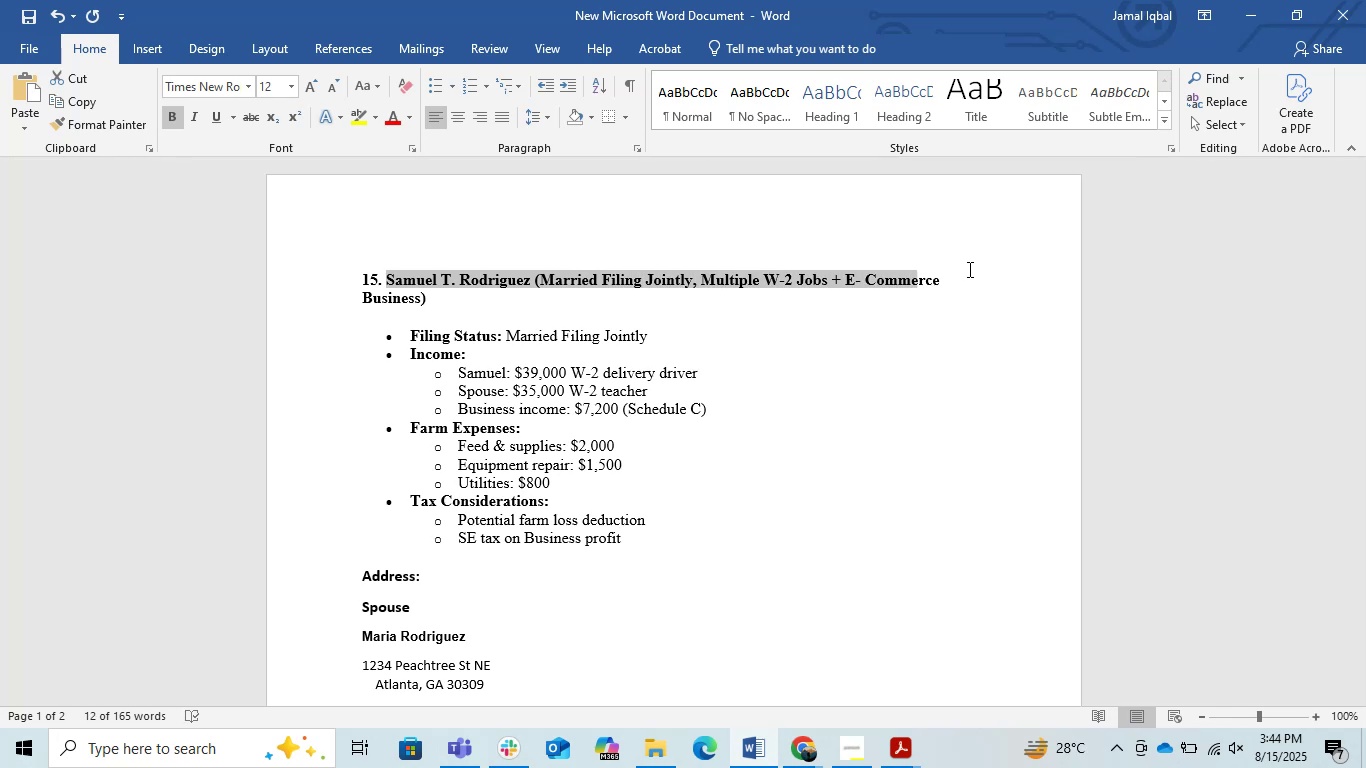 
key(Shift+ArrowRight)
 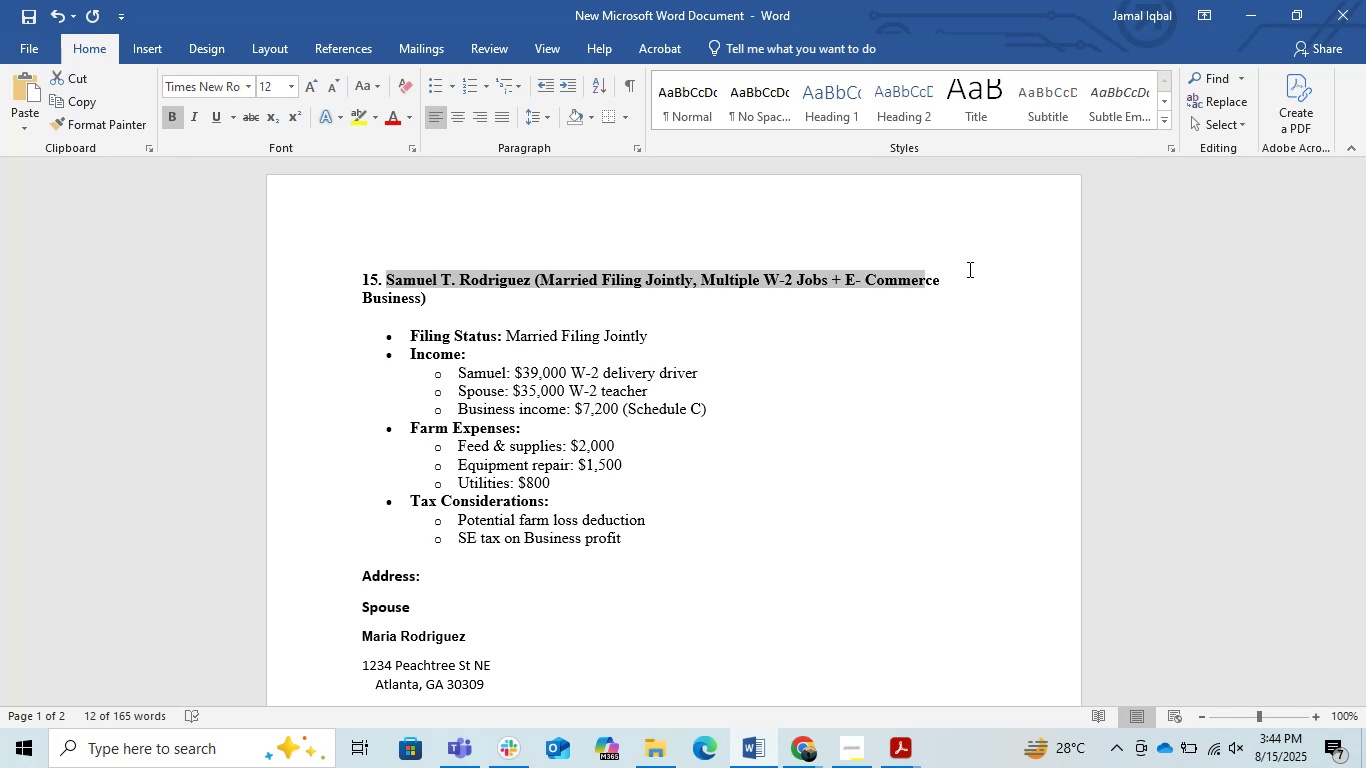 
hold_key(key=ArrowLeft, duration=1.53)
 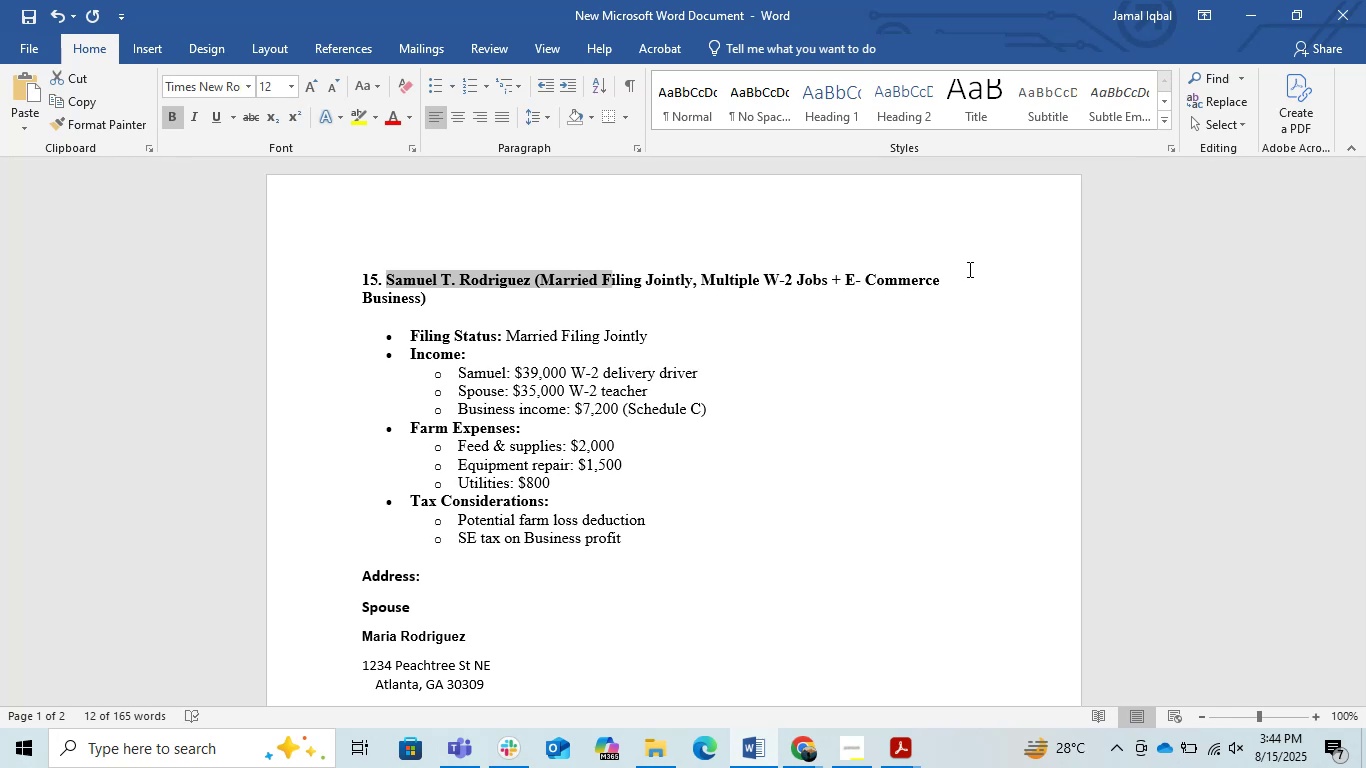 
hold_key(key=ArrowLeft, duration=0.75)
 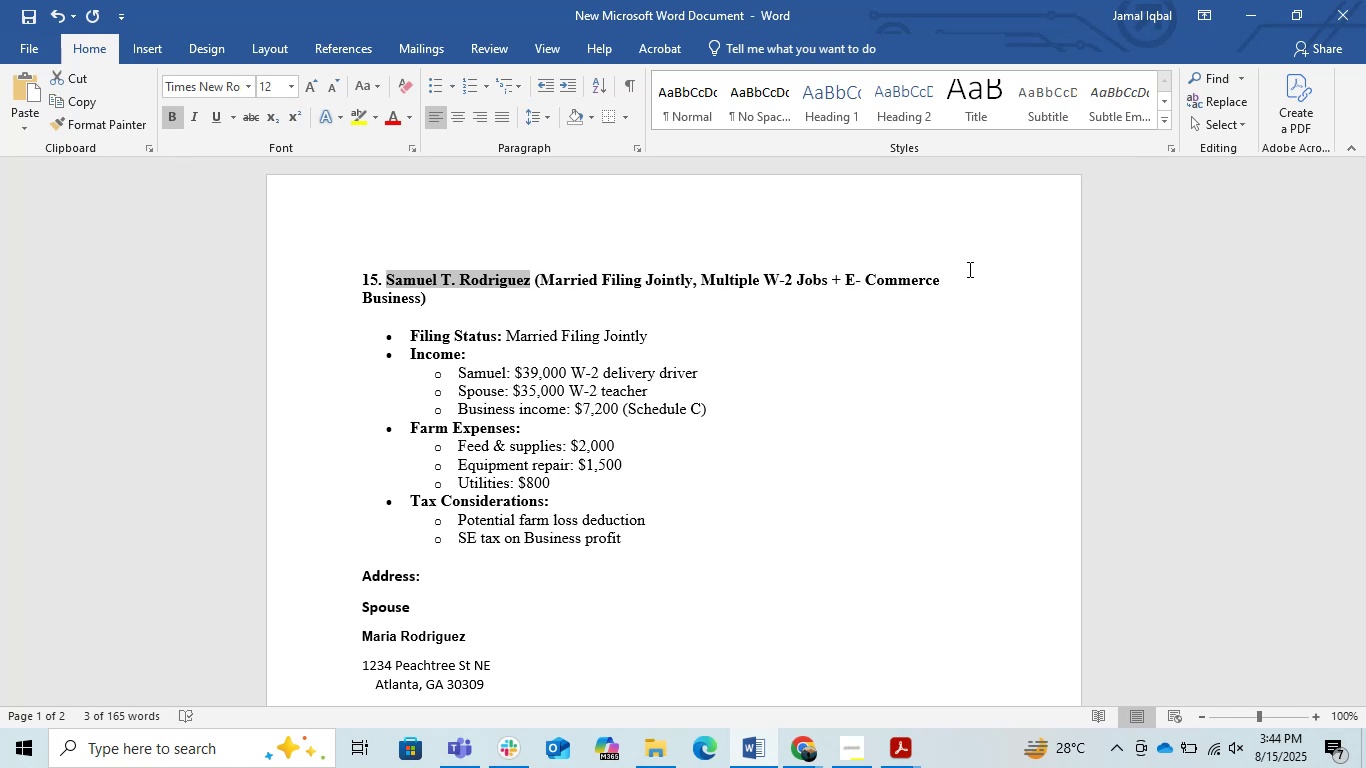 
key(Control+C)
 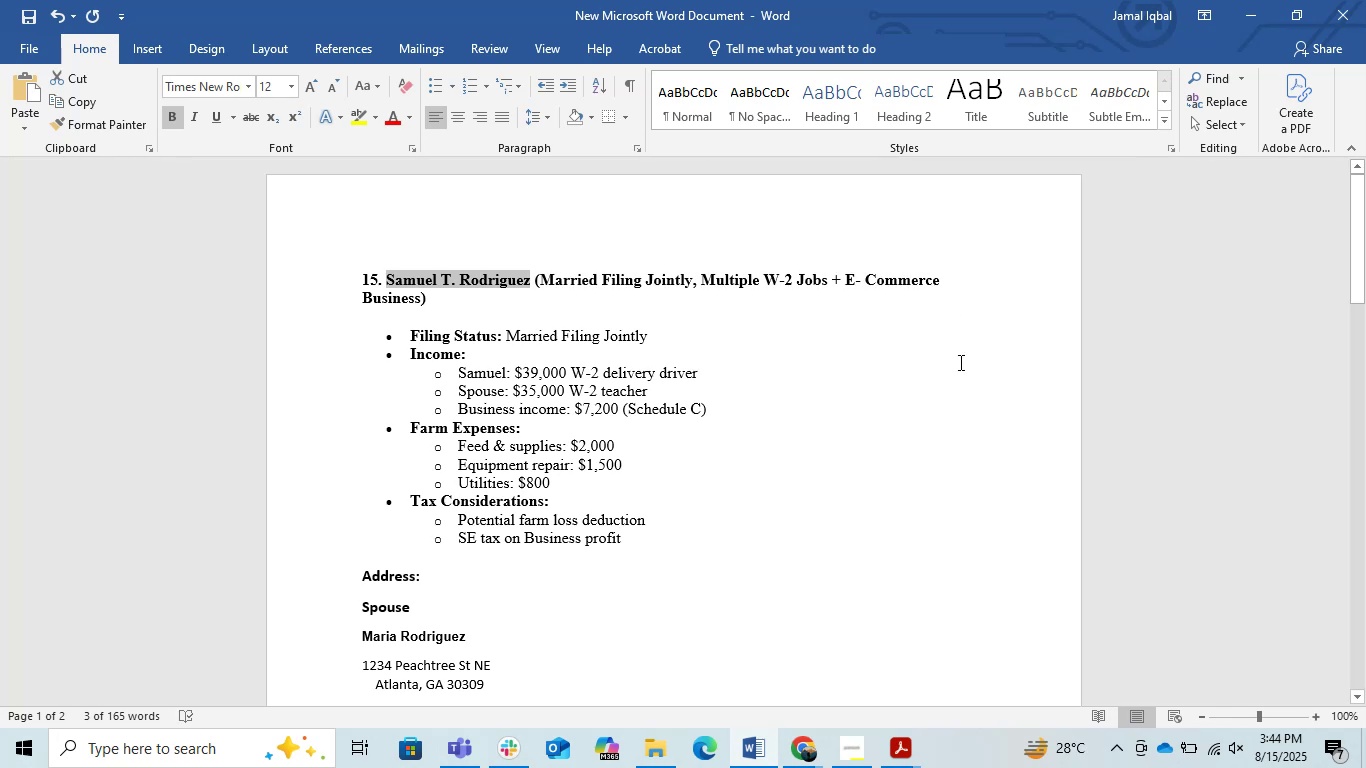 
left_click([943, 394])
 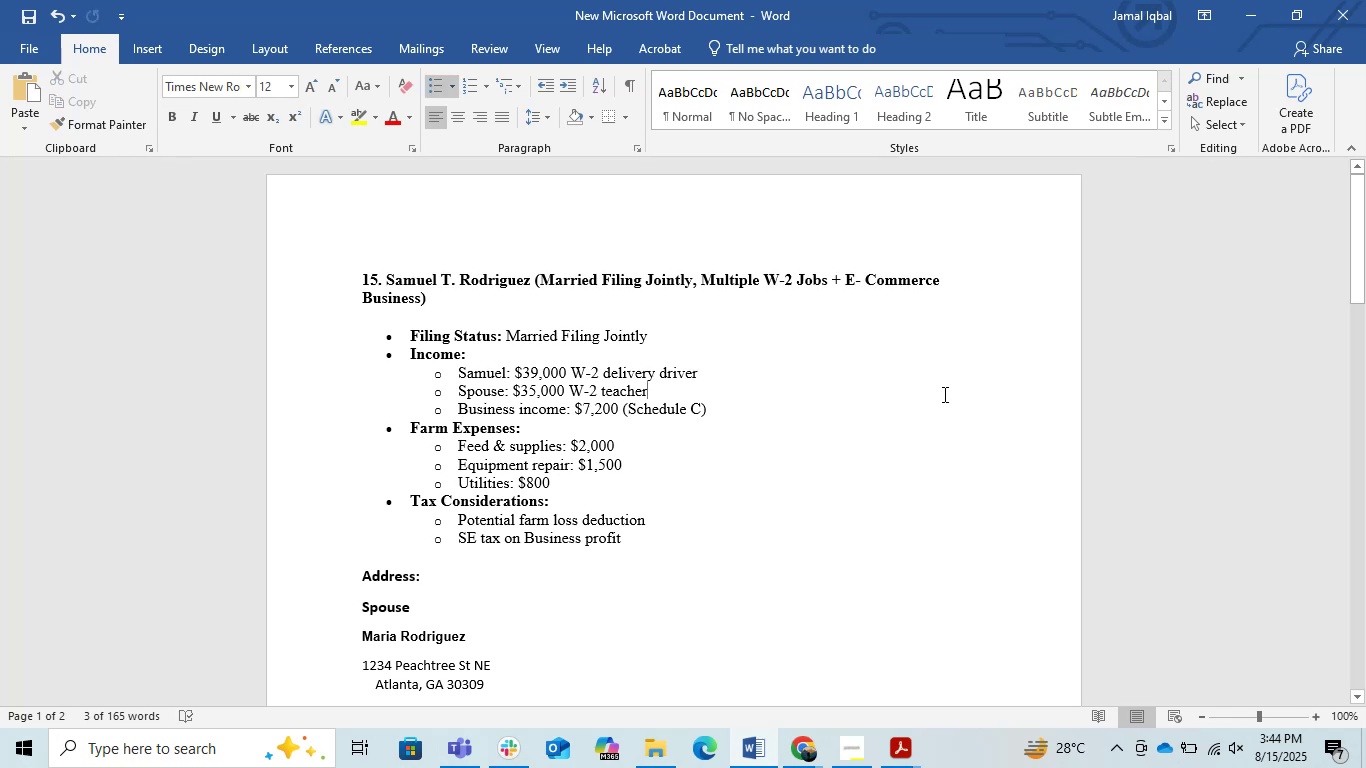 
key(Control+S)
 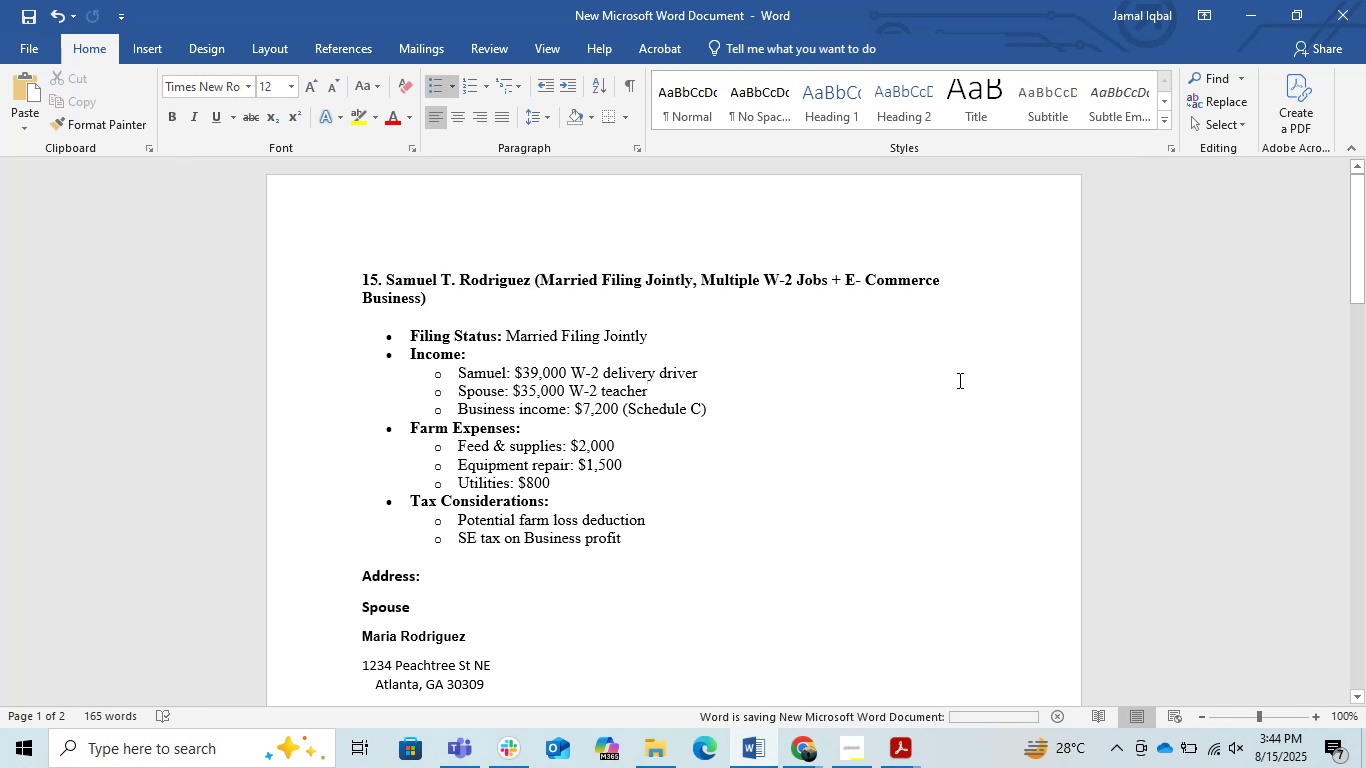 
key(Control+S)
 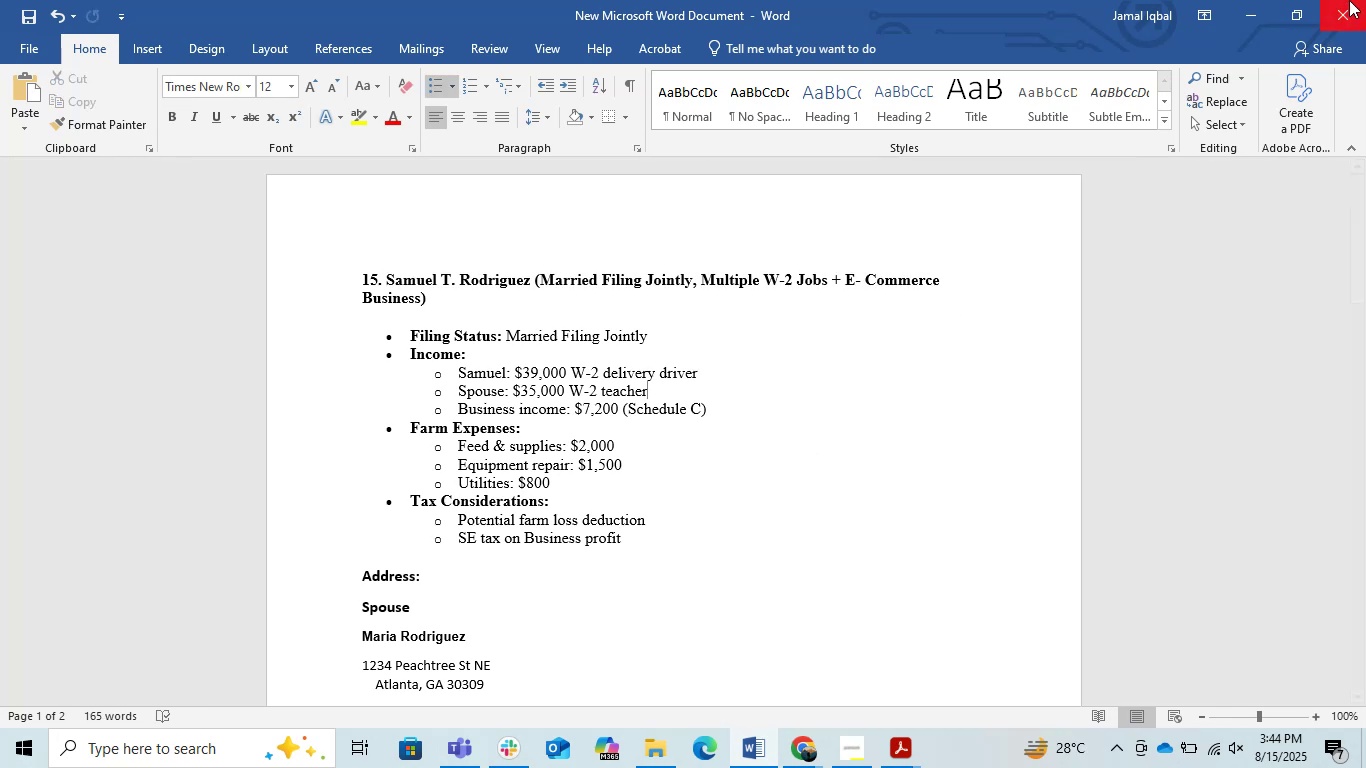 
left_click([1349, 0])
 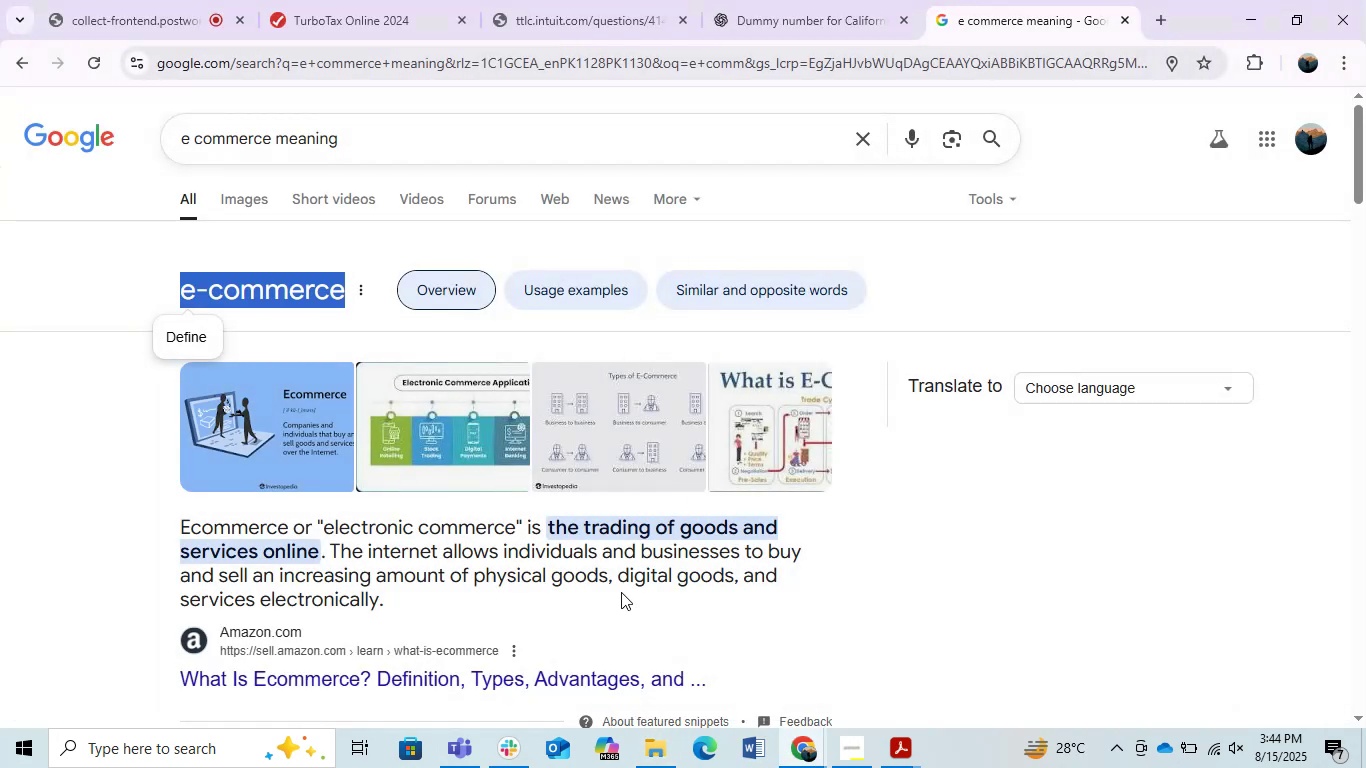 
left_click([643, 767])
 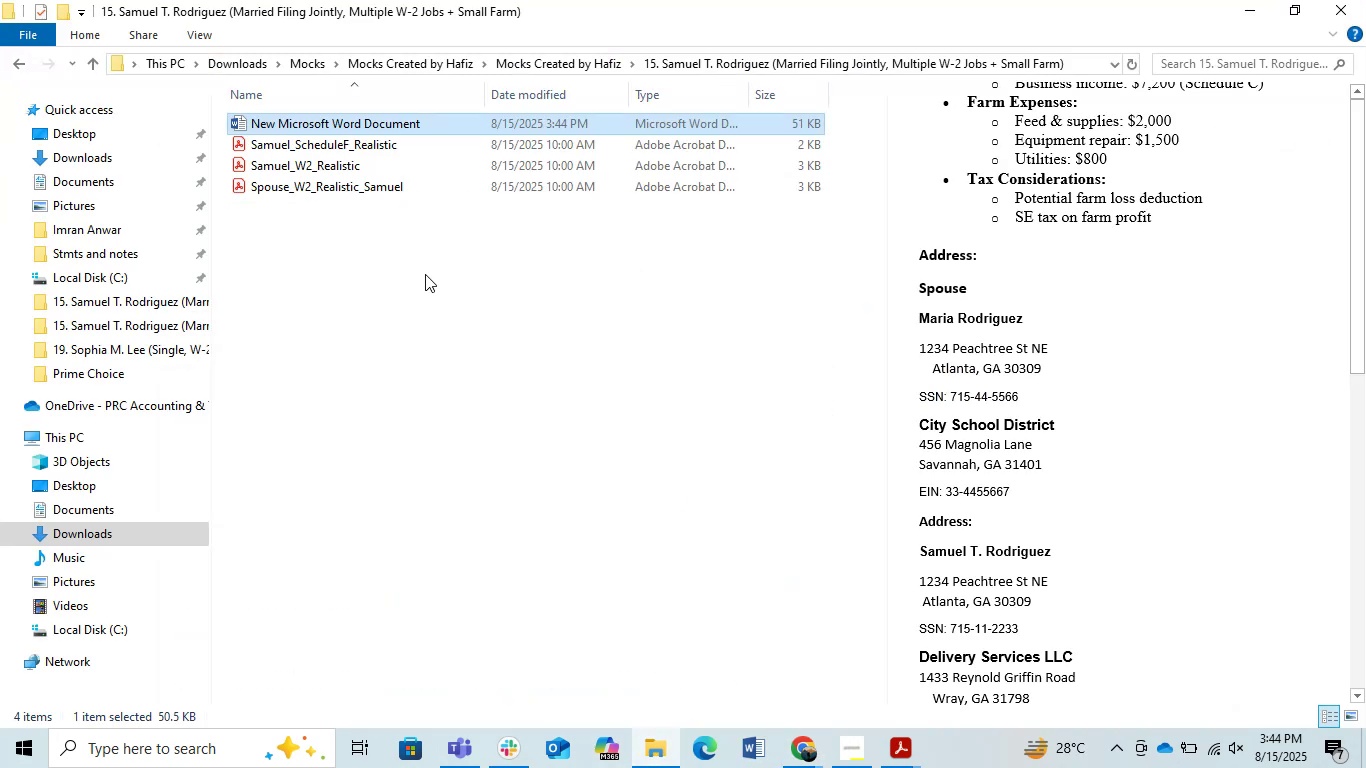 
left_click([436, 350])
 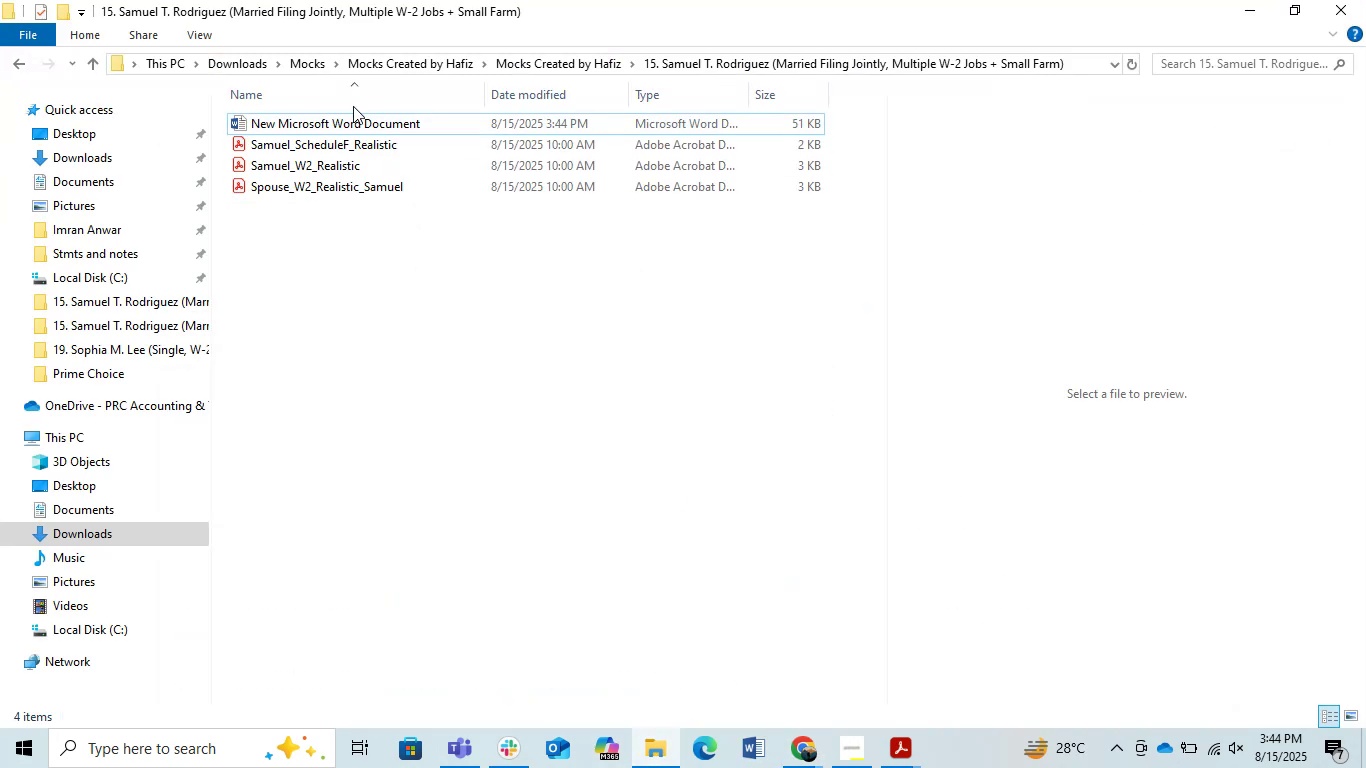 
left_click([353, 106])
 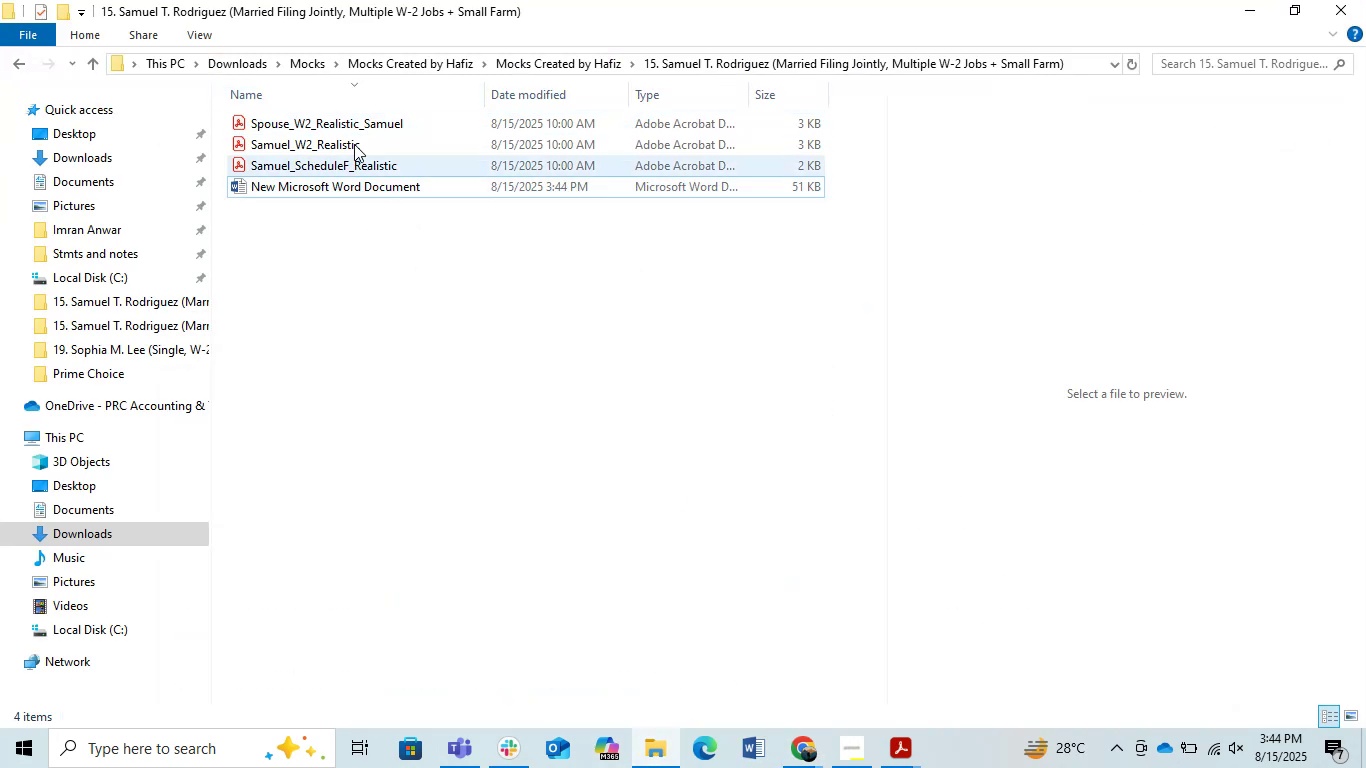 
left_click([354, 95])
 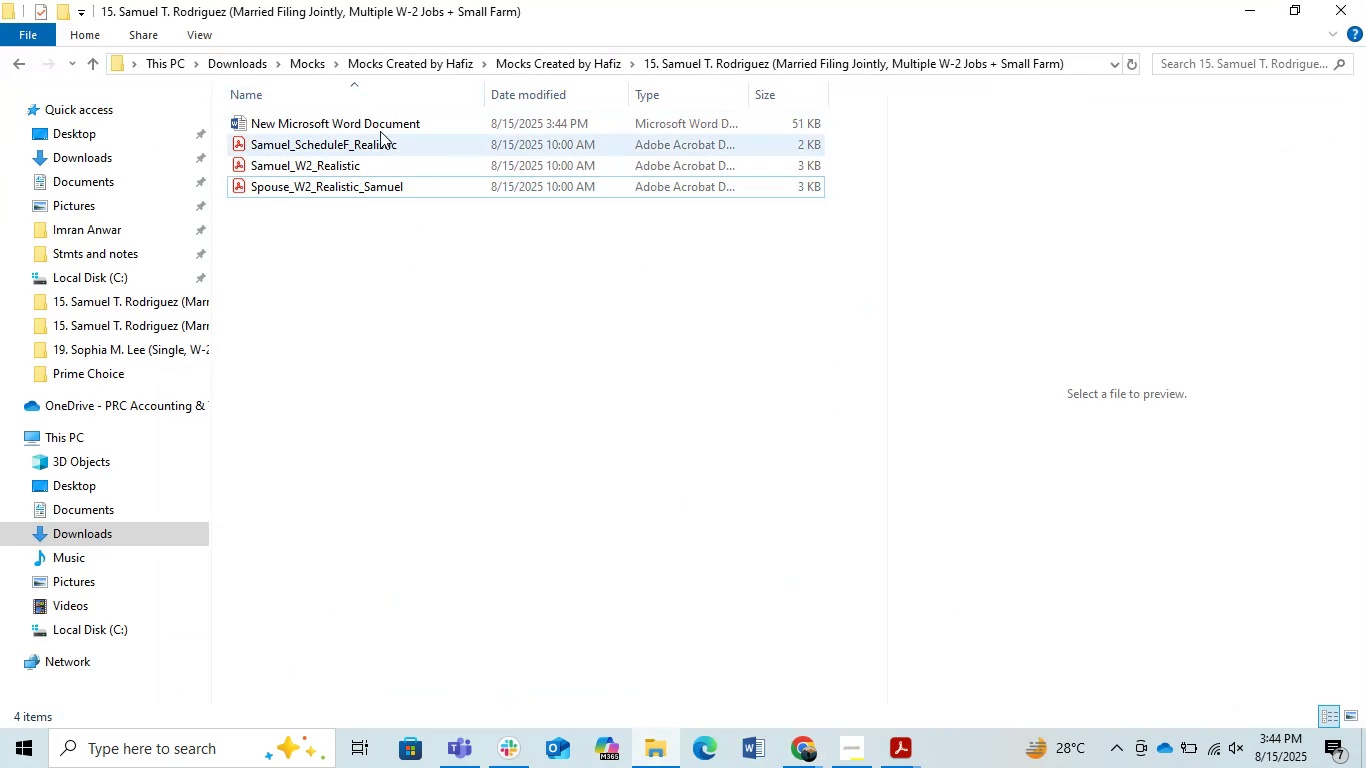 
left_click([369, 117])
 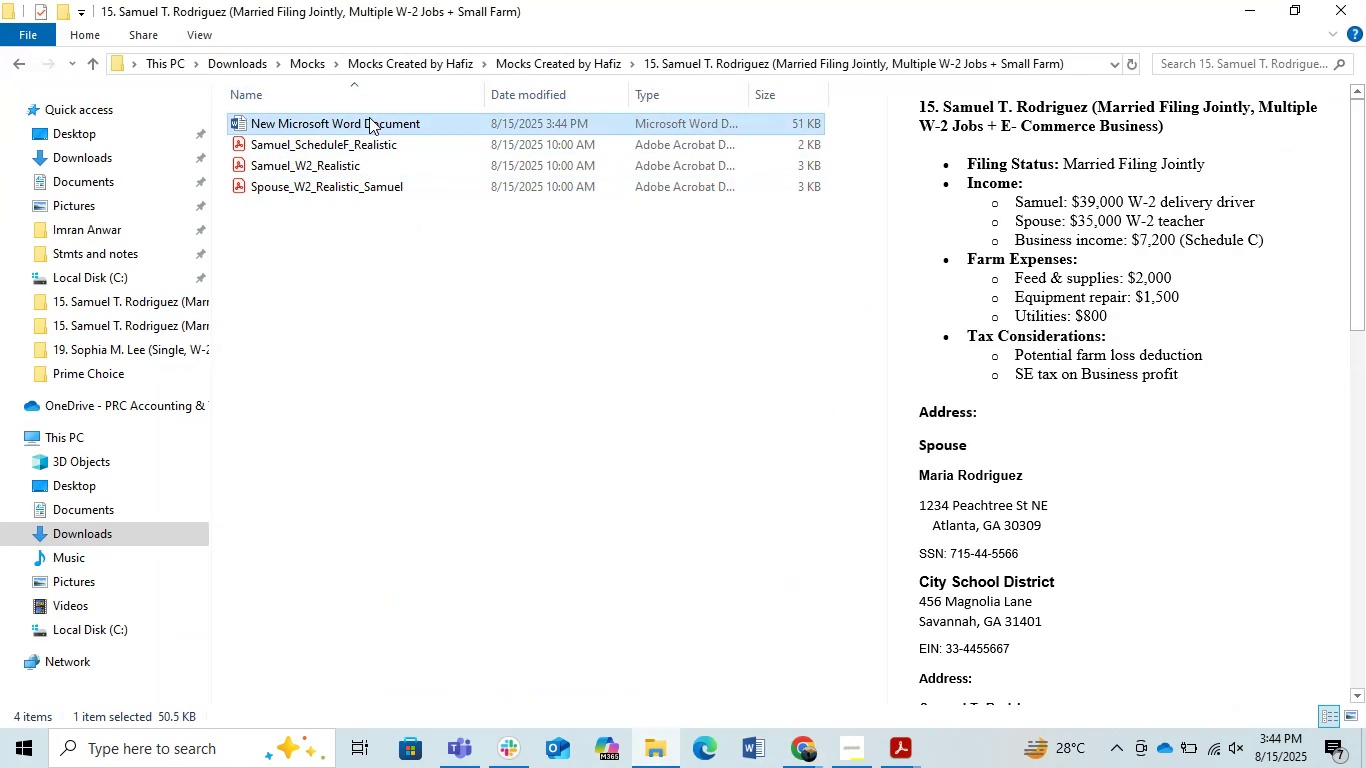 
key(F2)
 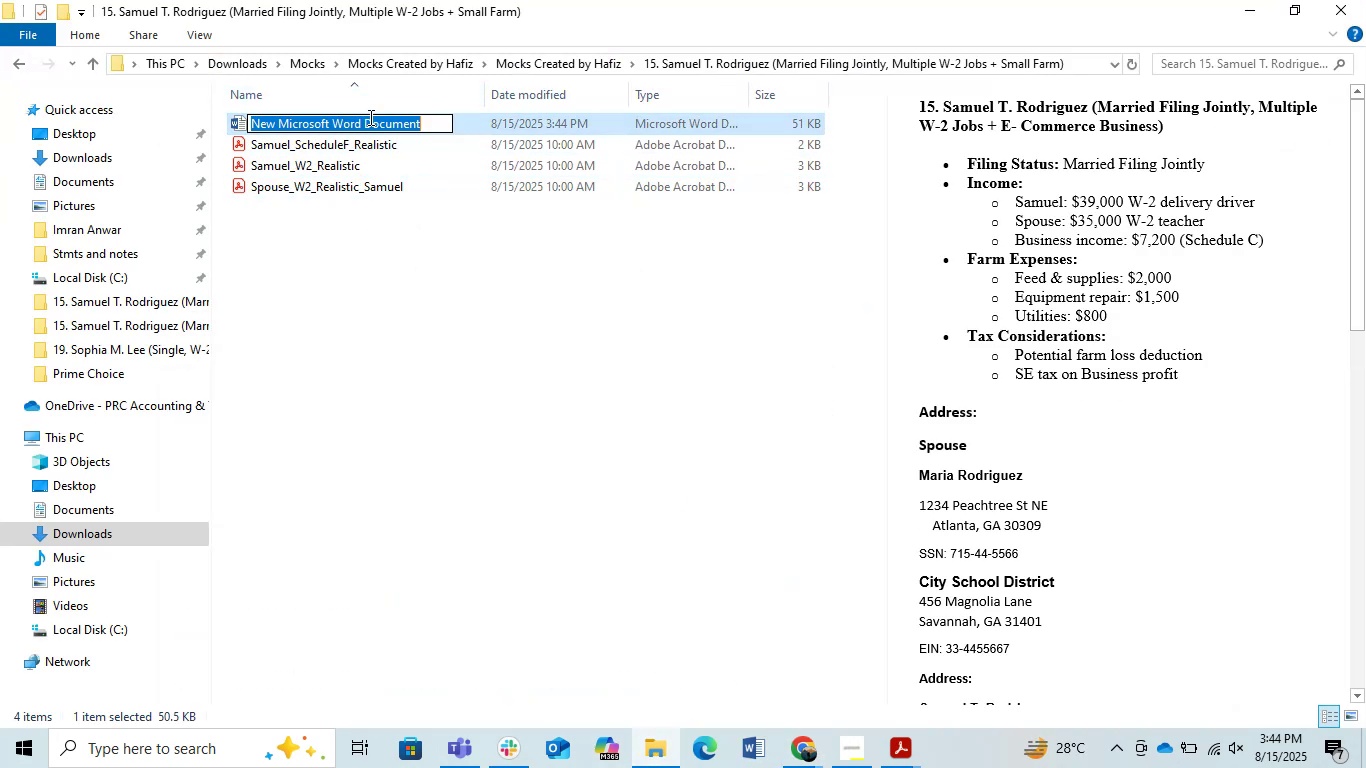 
key(Control+V)
 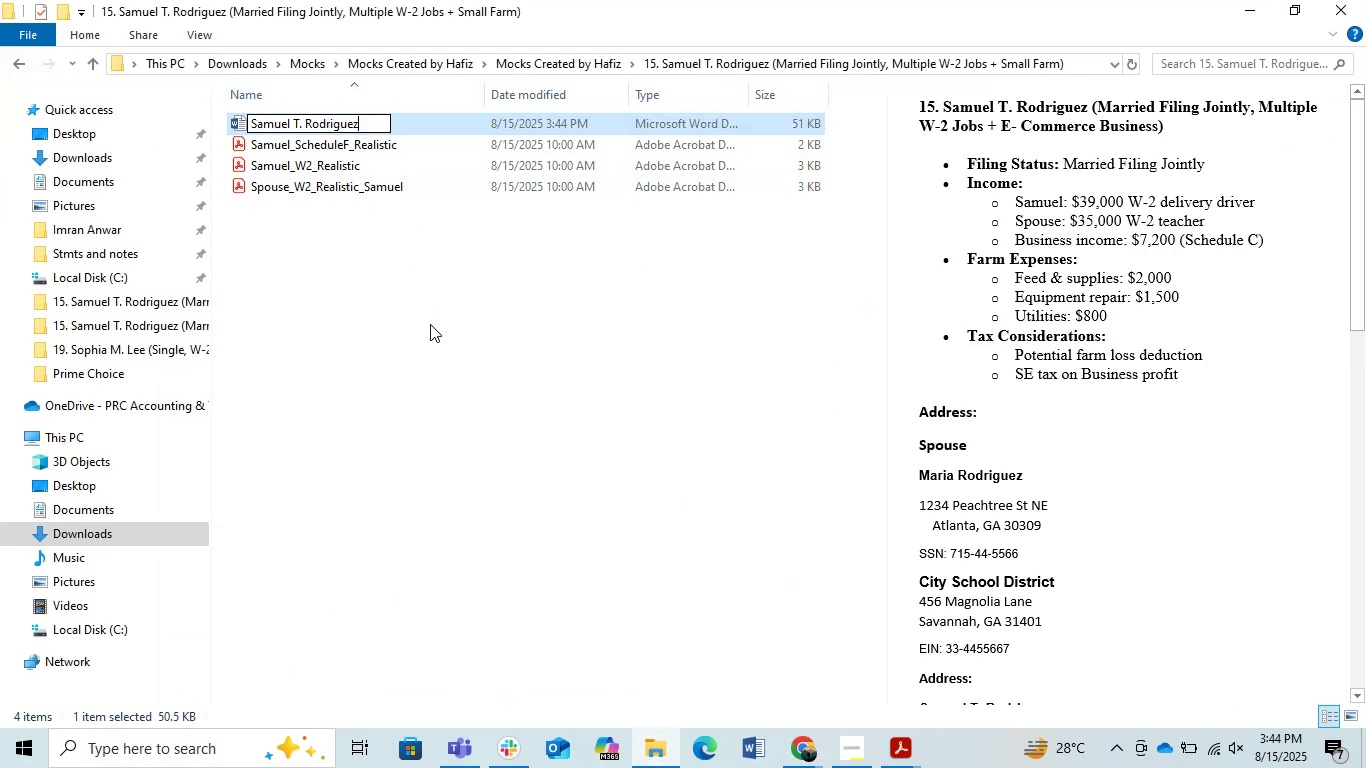 
left_click([430, 324])
 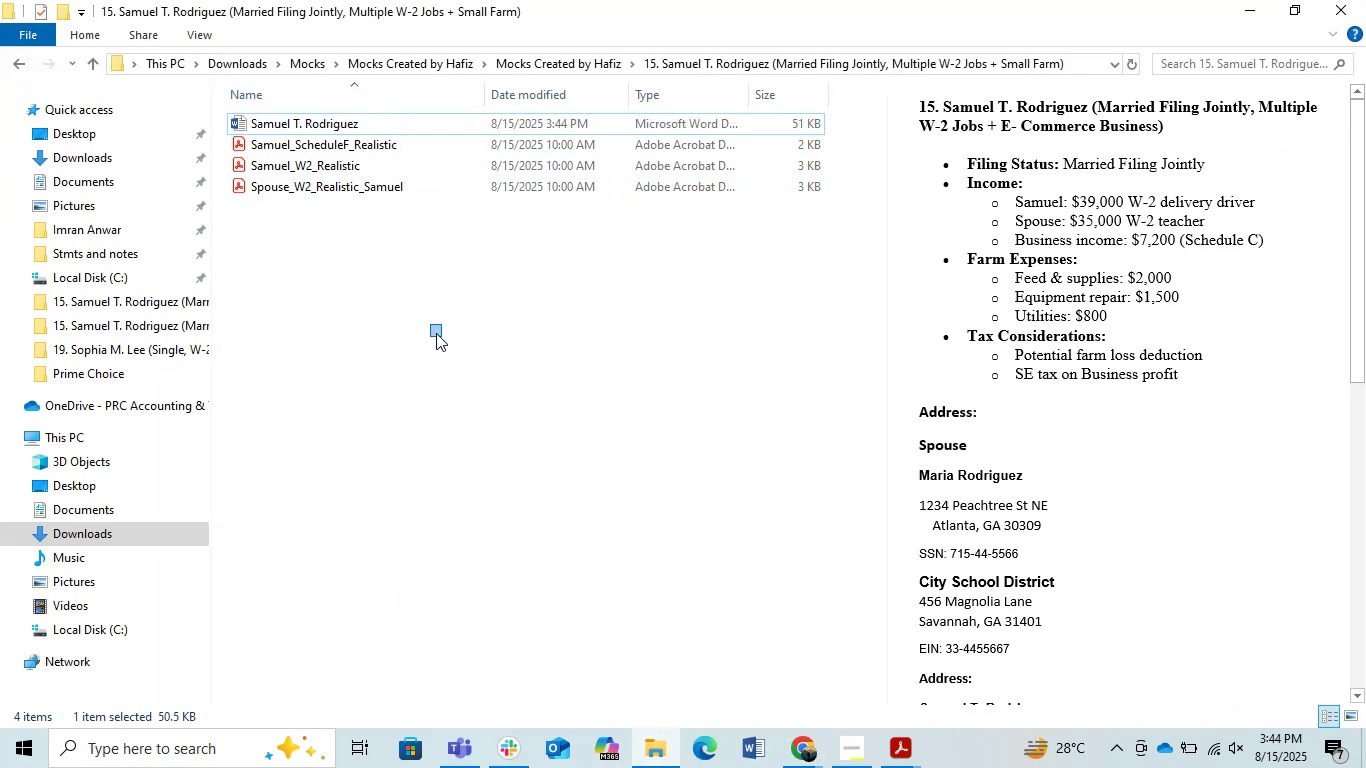 
right_click([405, 312])
 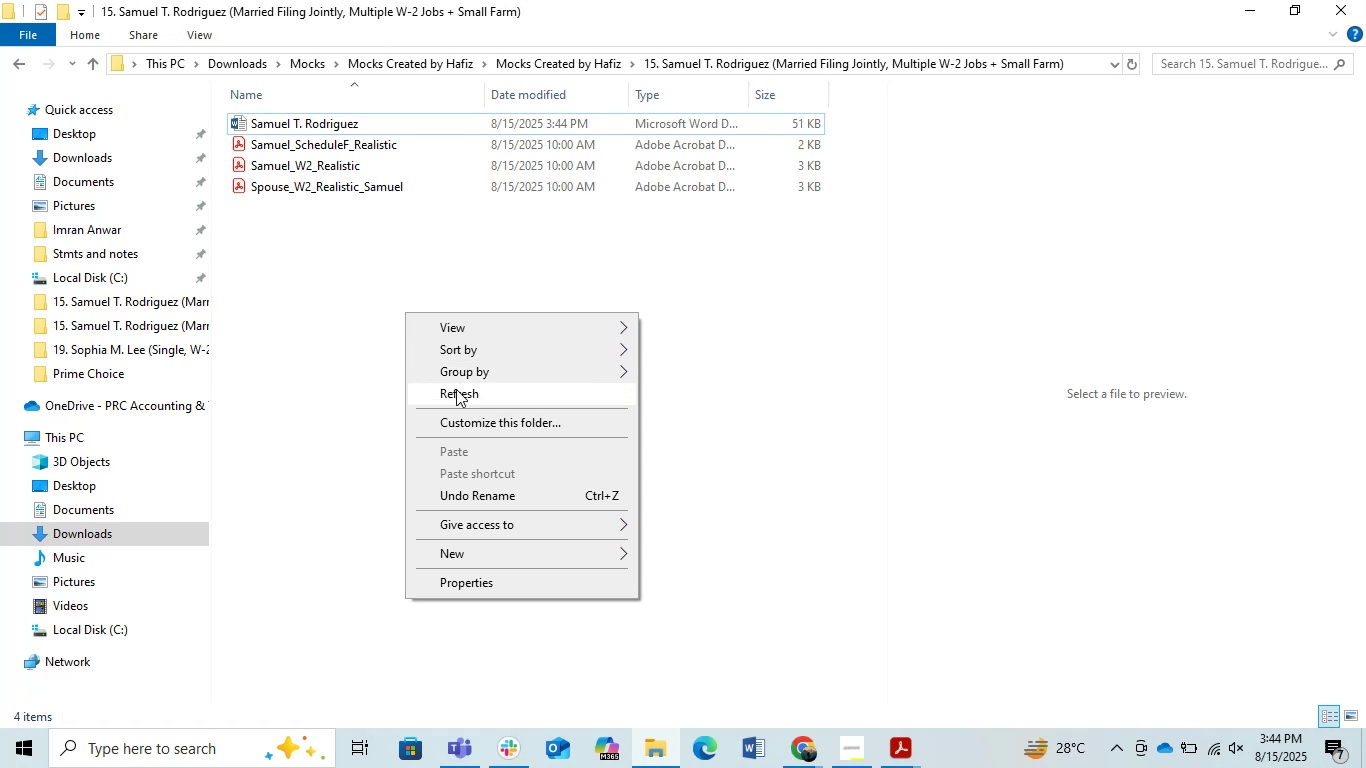 
left_click([456, 389])
 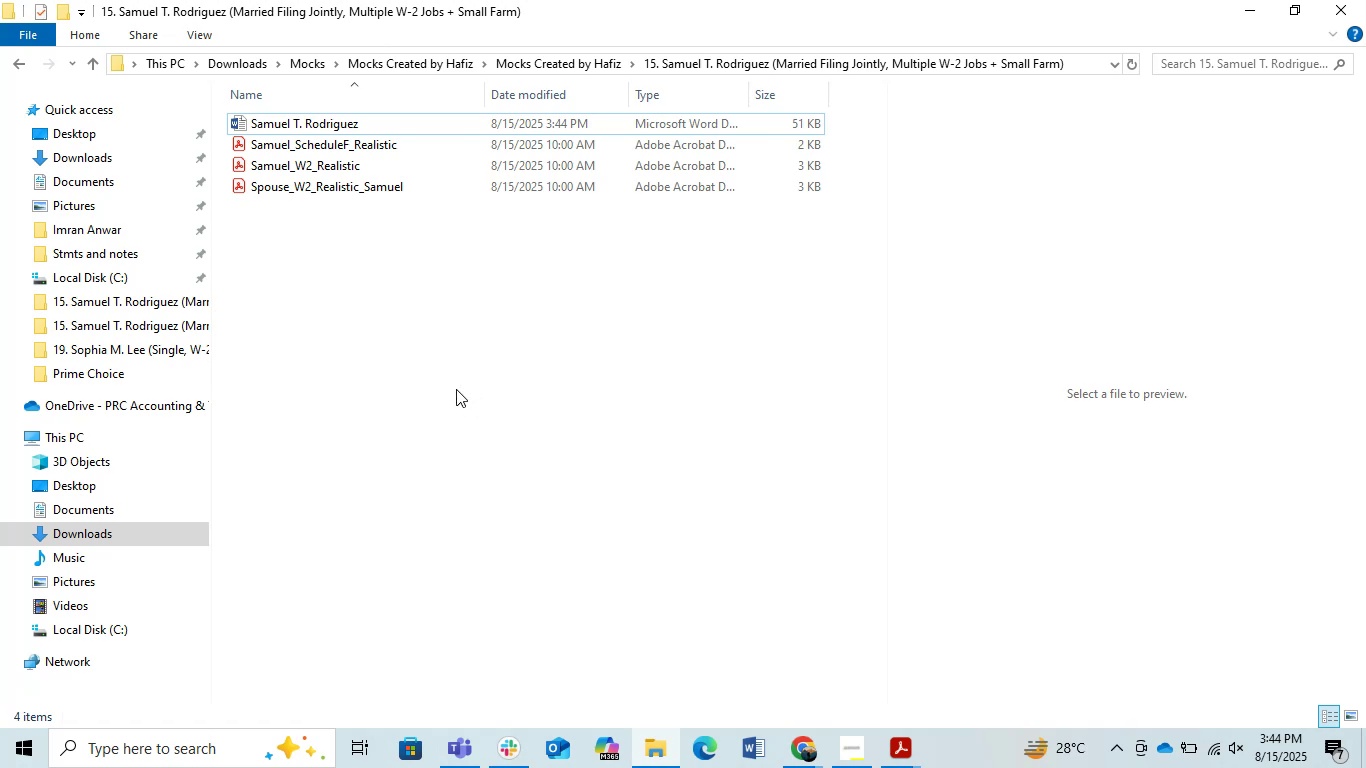 
wait(8.12)
 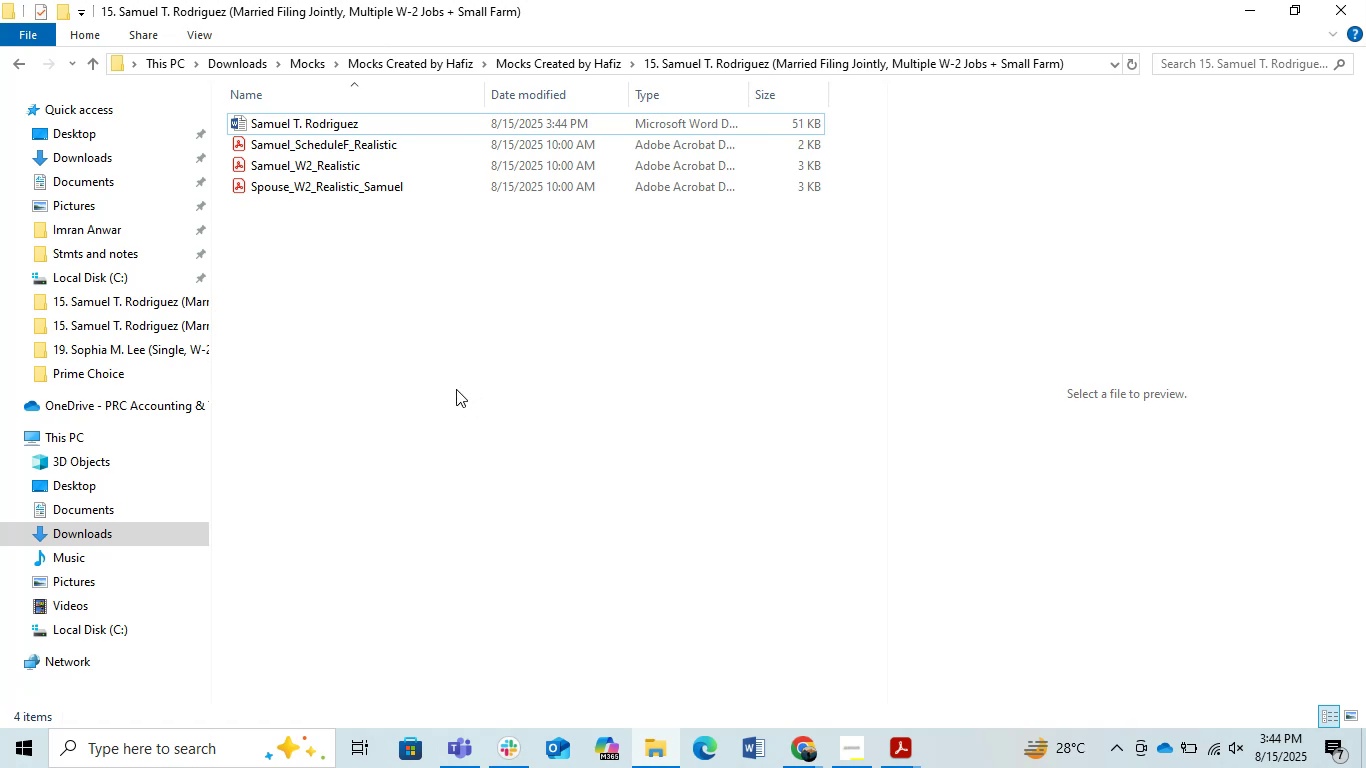 
left_click([456, 389])
 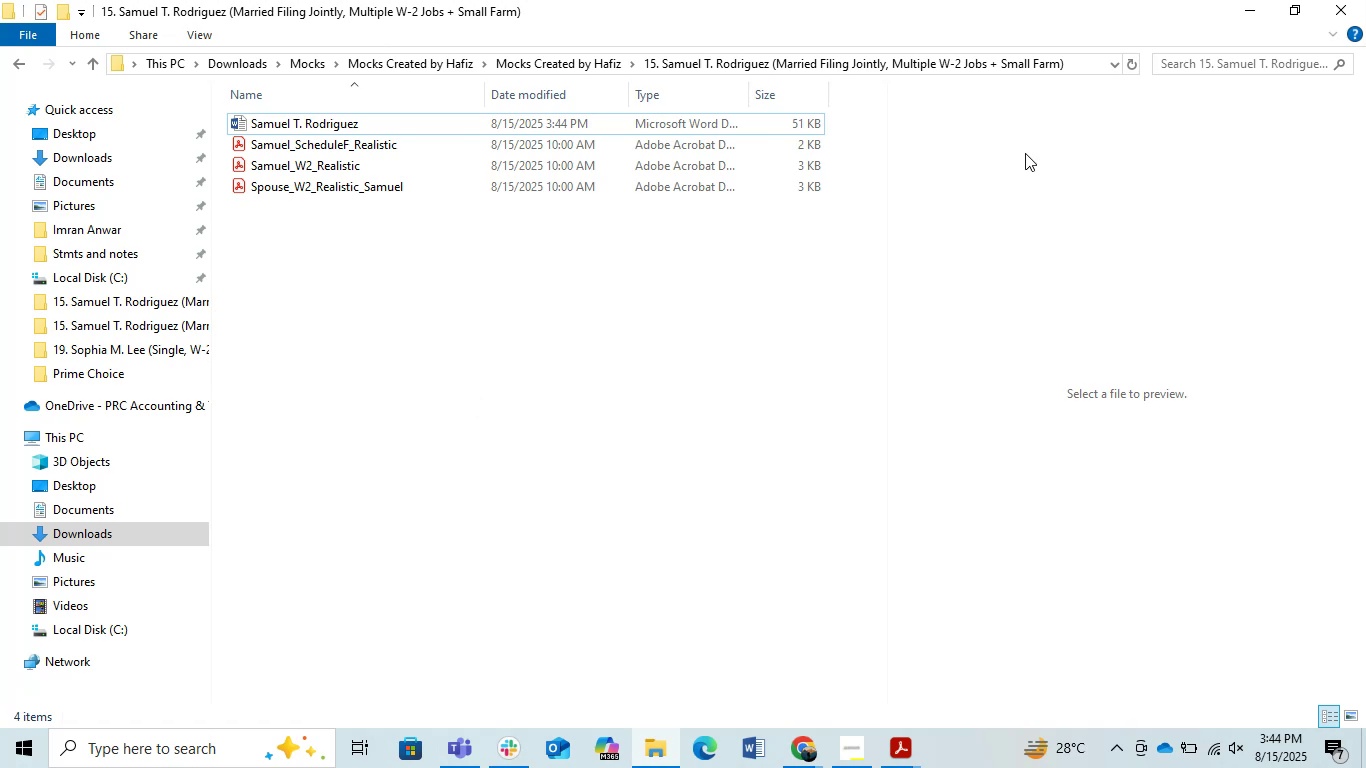 
left_click([531, 324])
 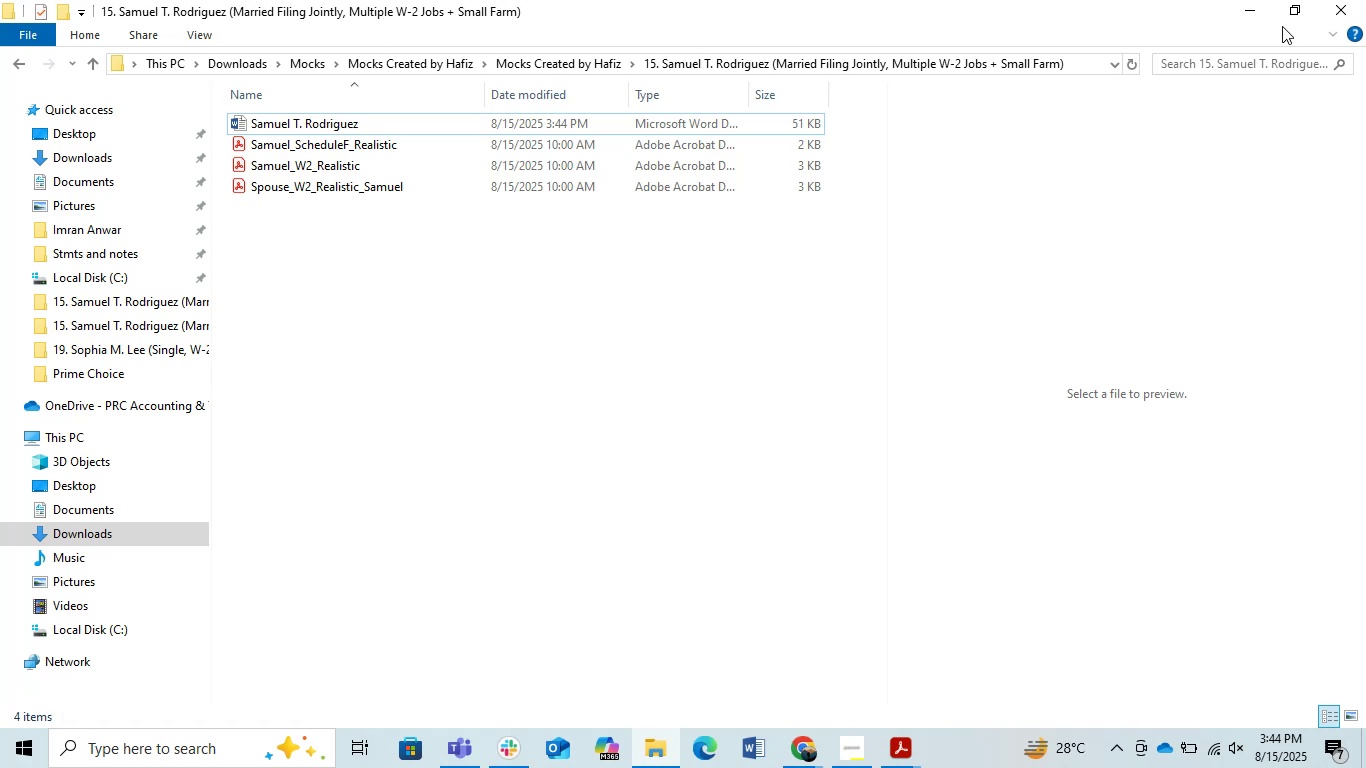 